 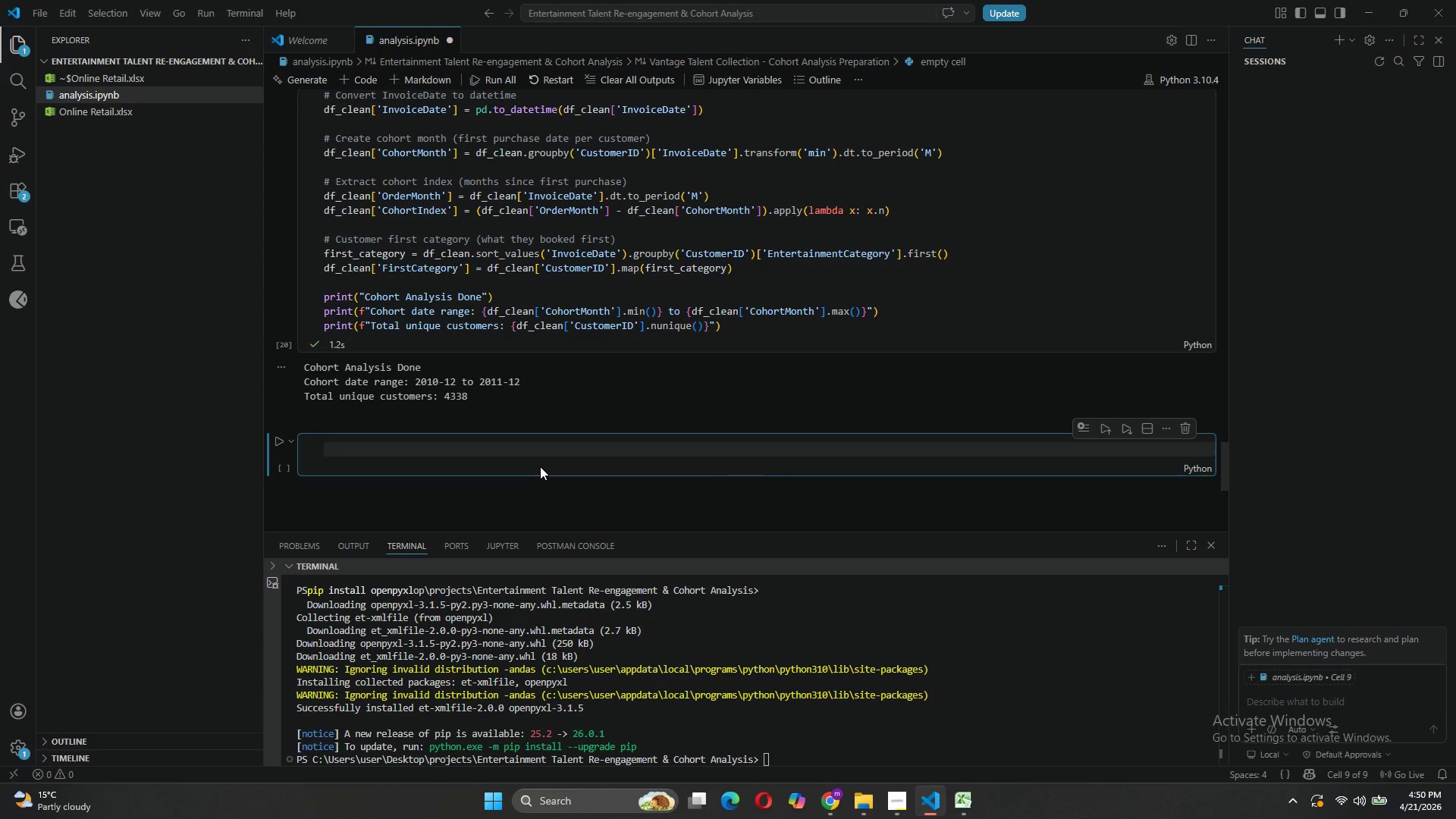 
type(# Cohort Retention Mtrix)
 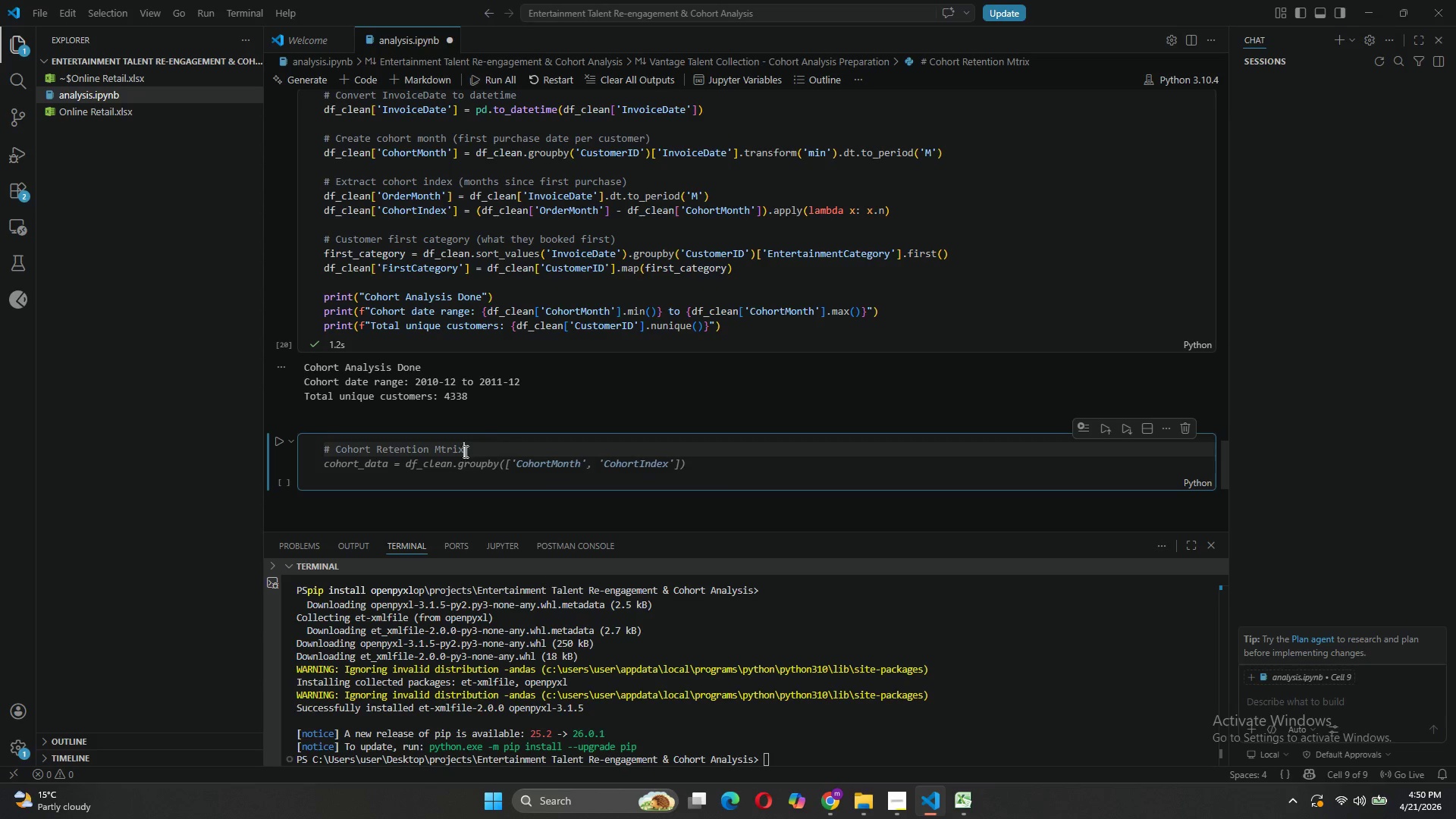 
left_click([442, 449])
 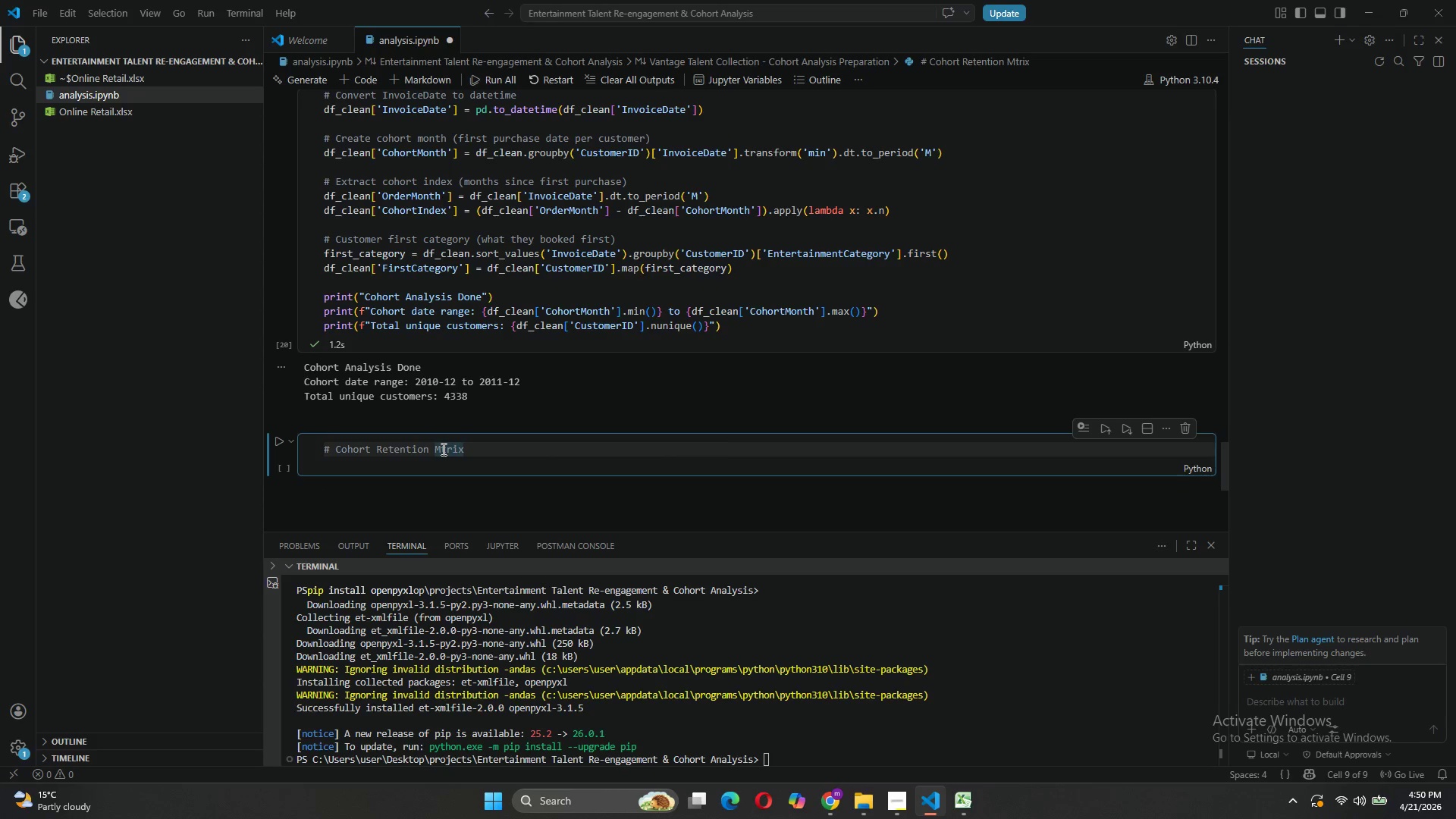 
key(A)
 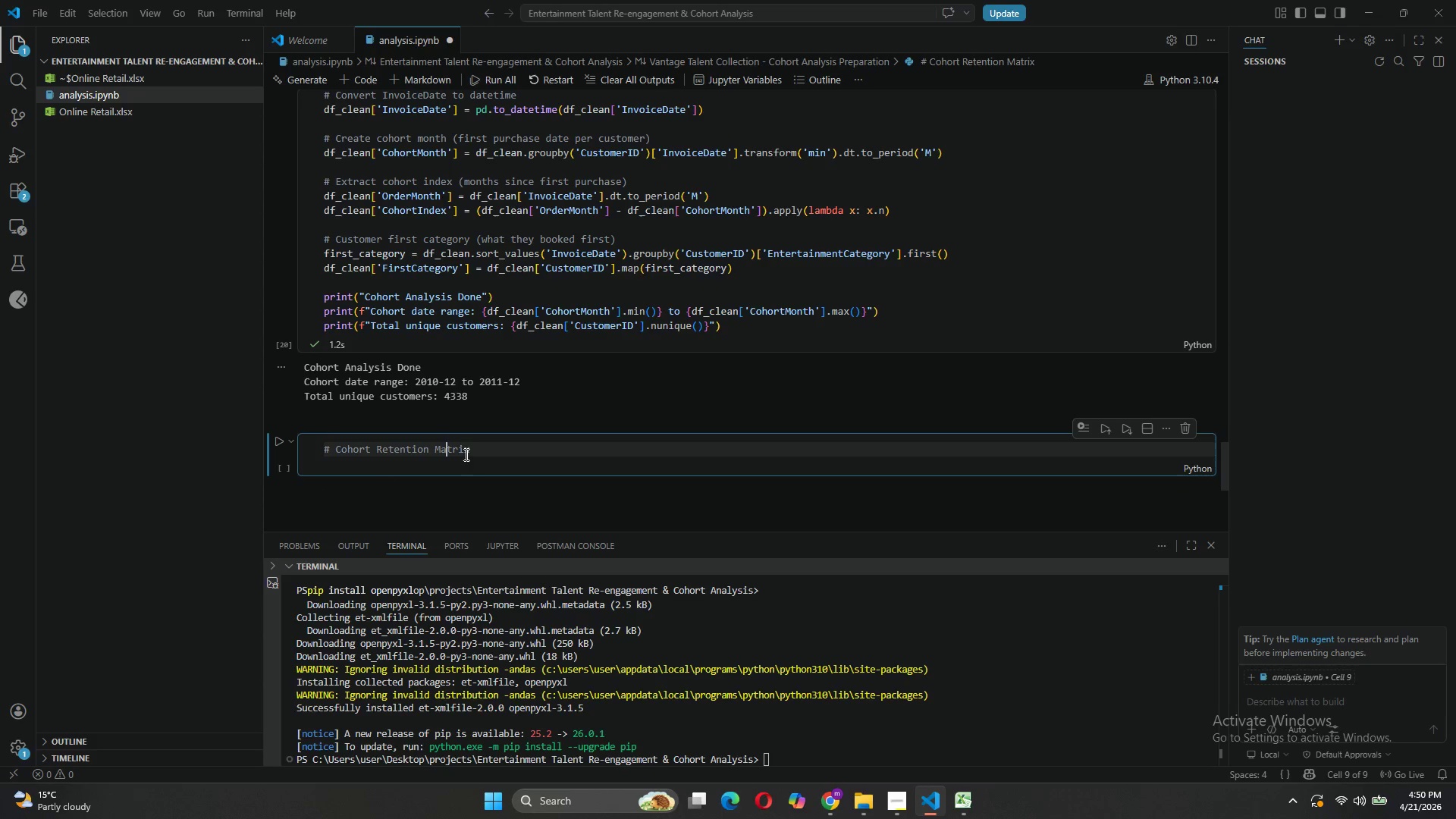 
left_click([477, 457])
 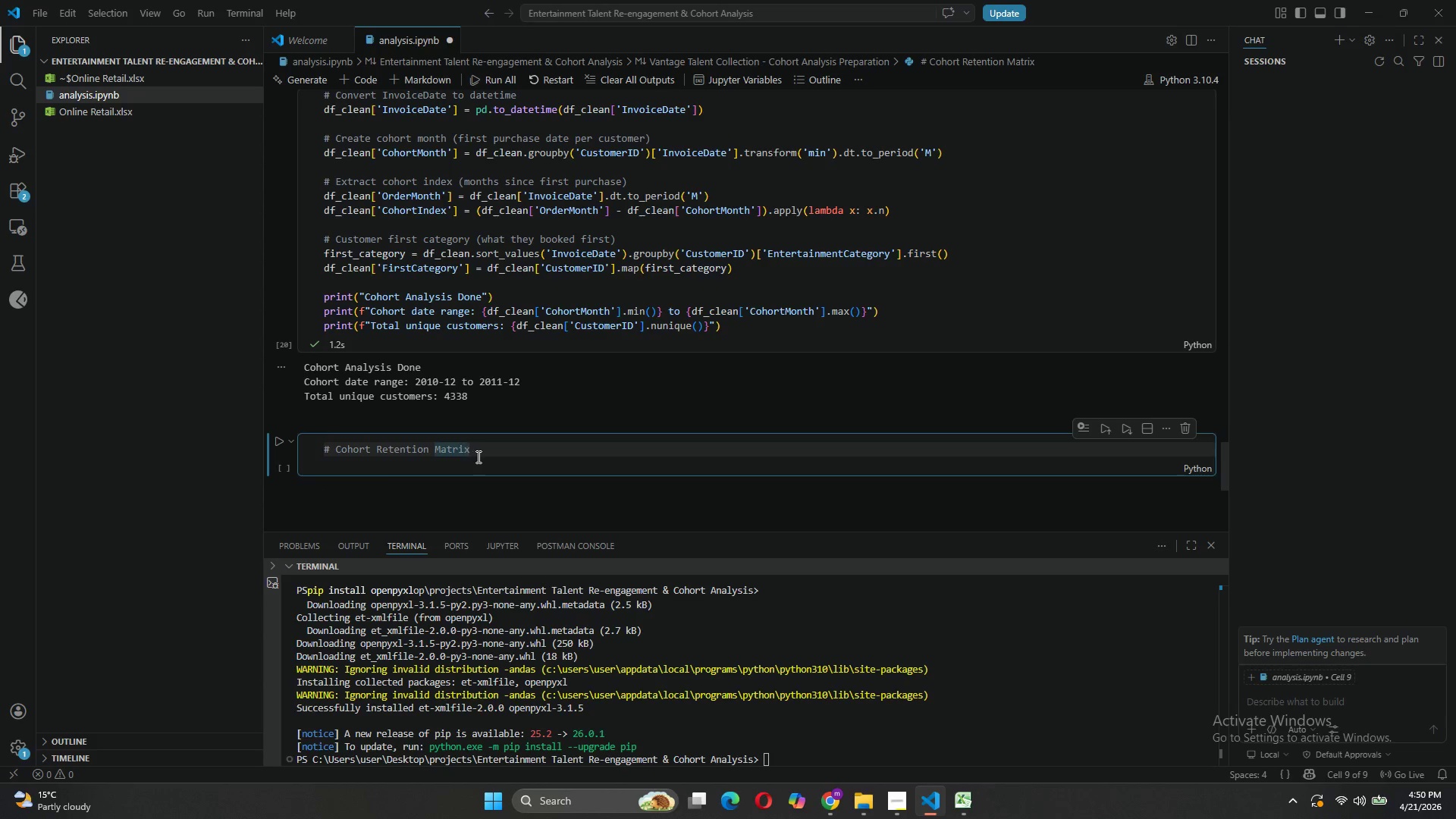 
key(Enter)
 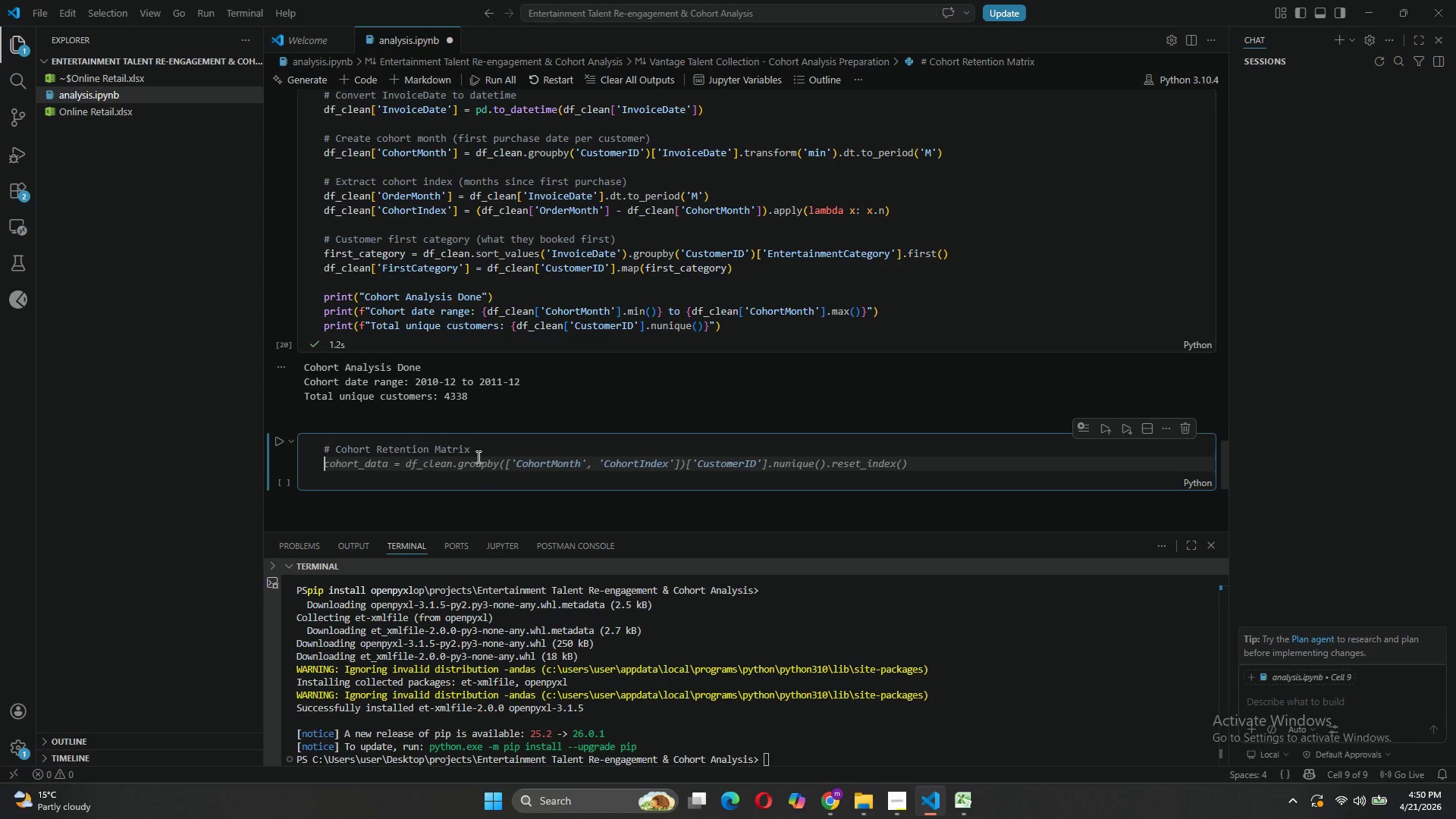 
type(cohort)
key(Tab)
 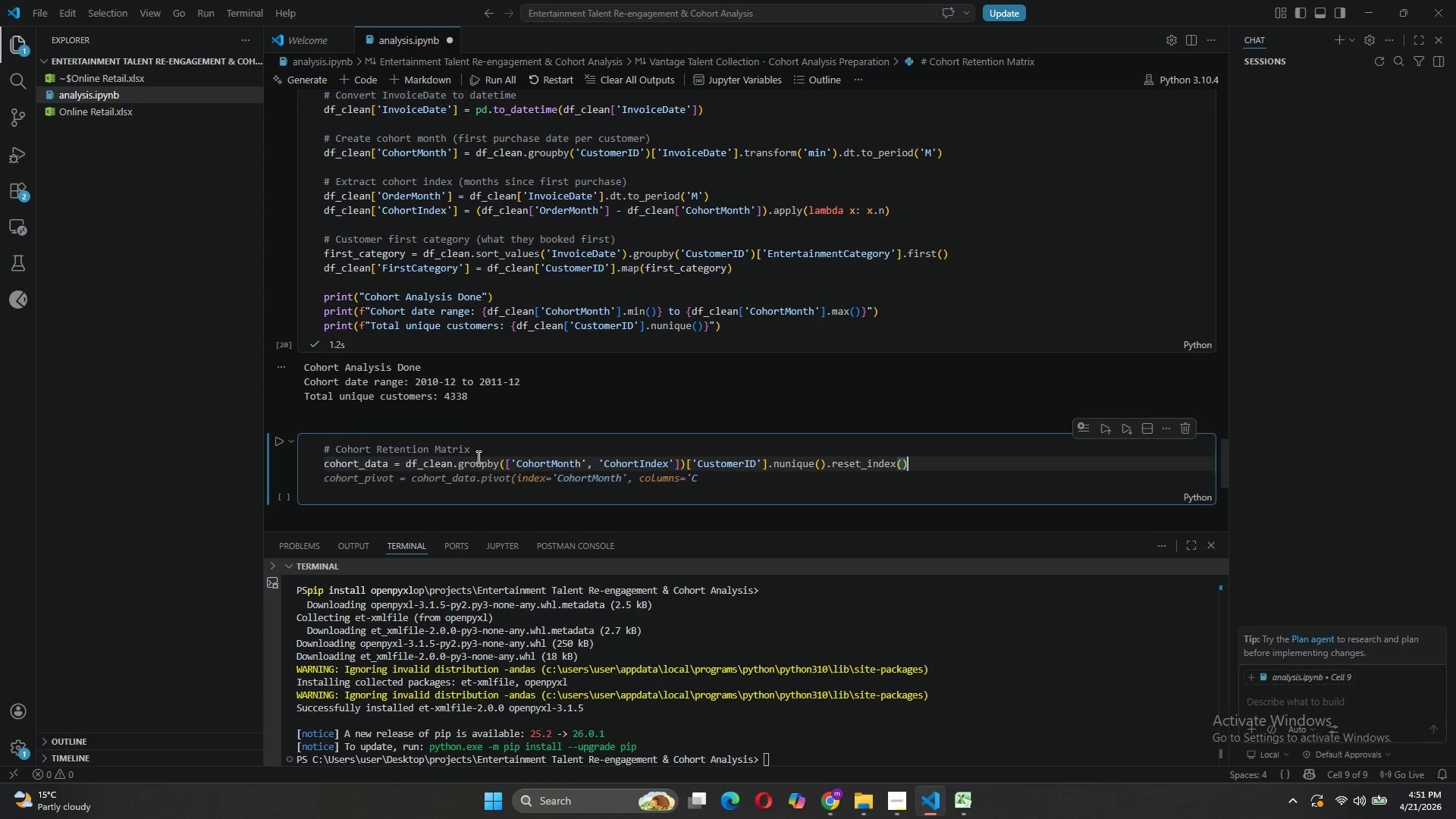 
wait(7.08)
 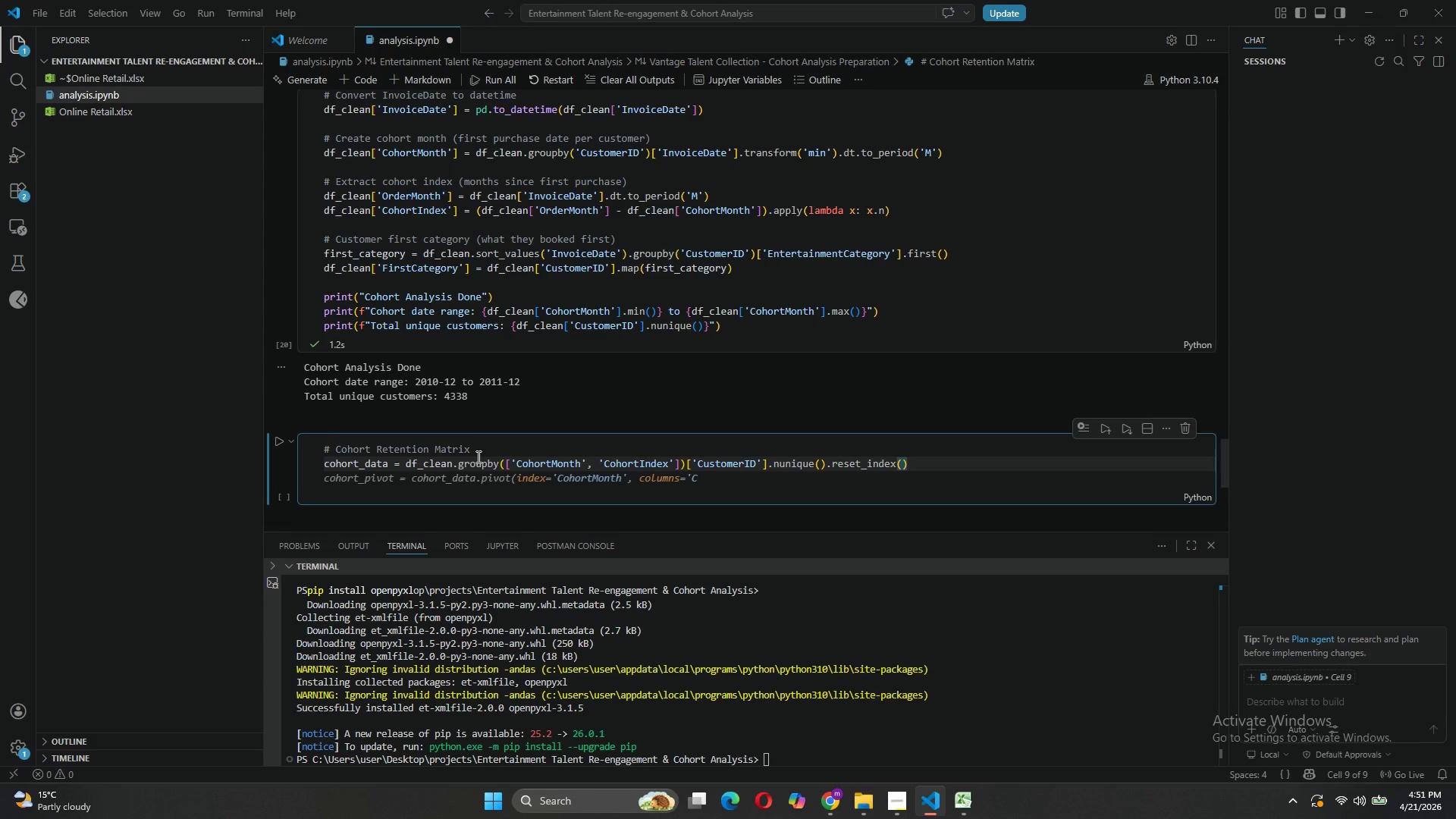 
key(Enter)
 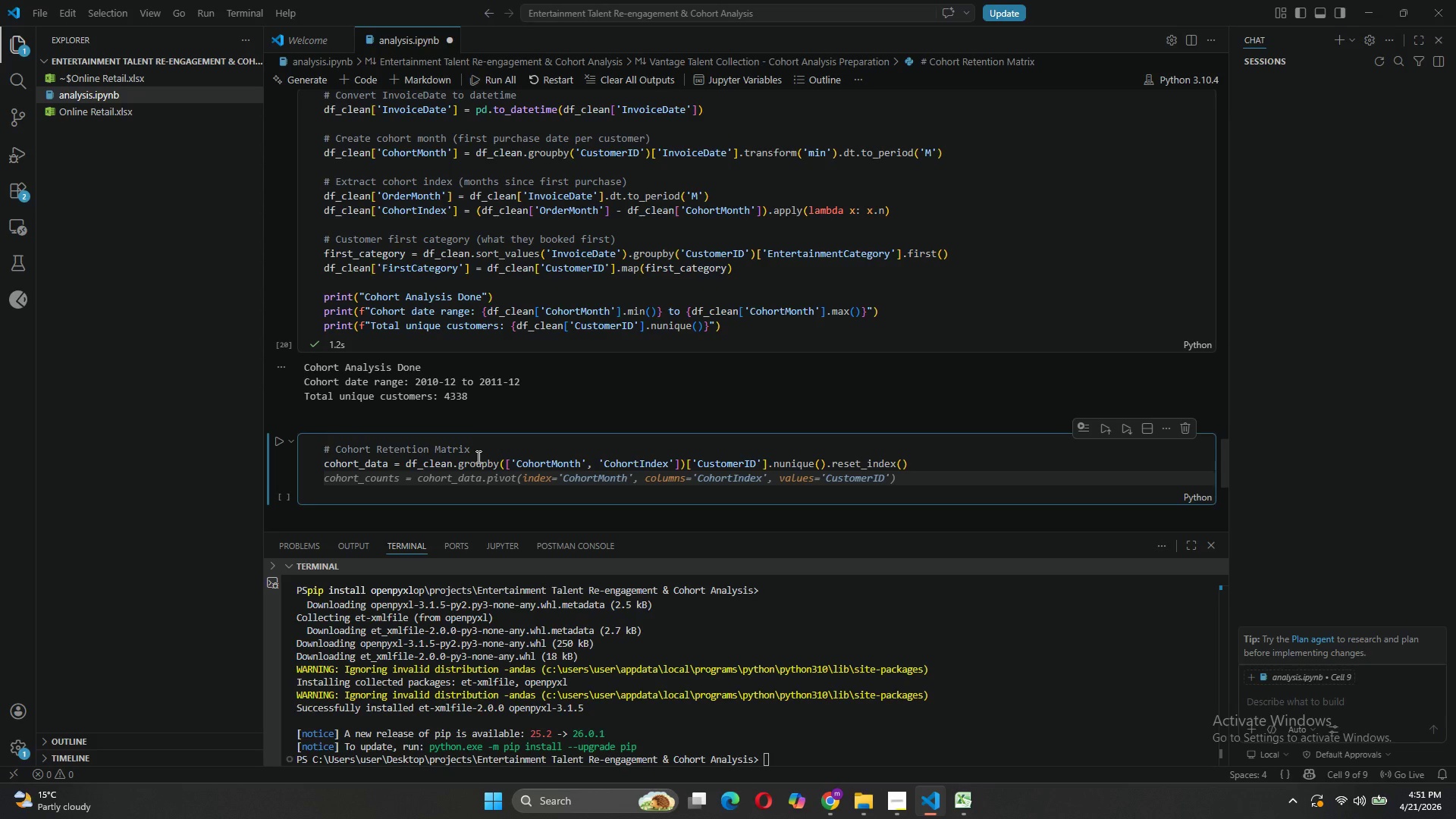 
key(Tab)
 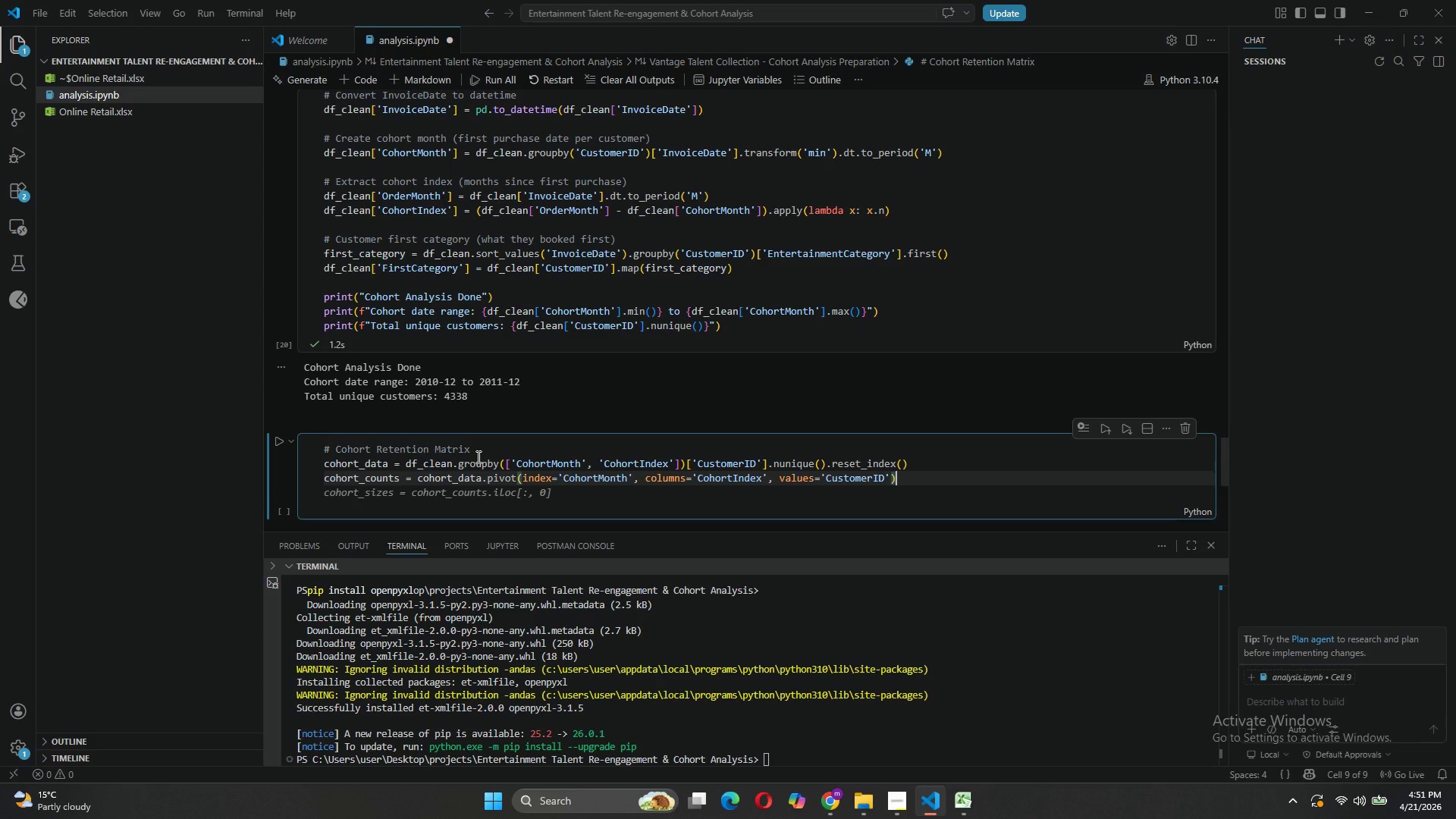 
wait(5.88)
 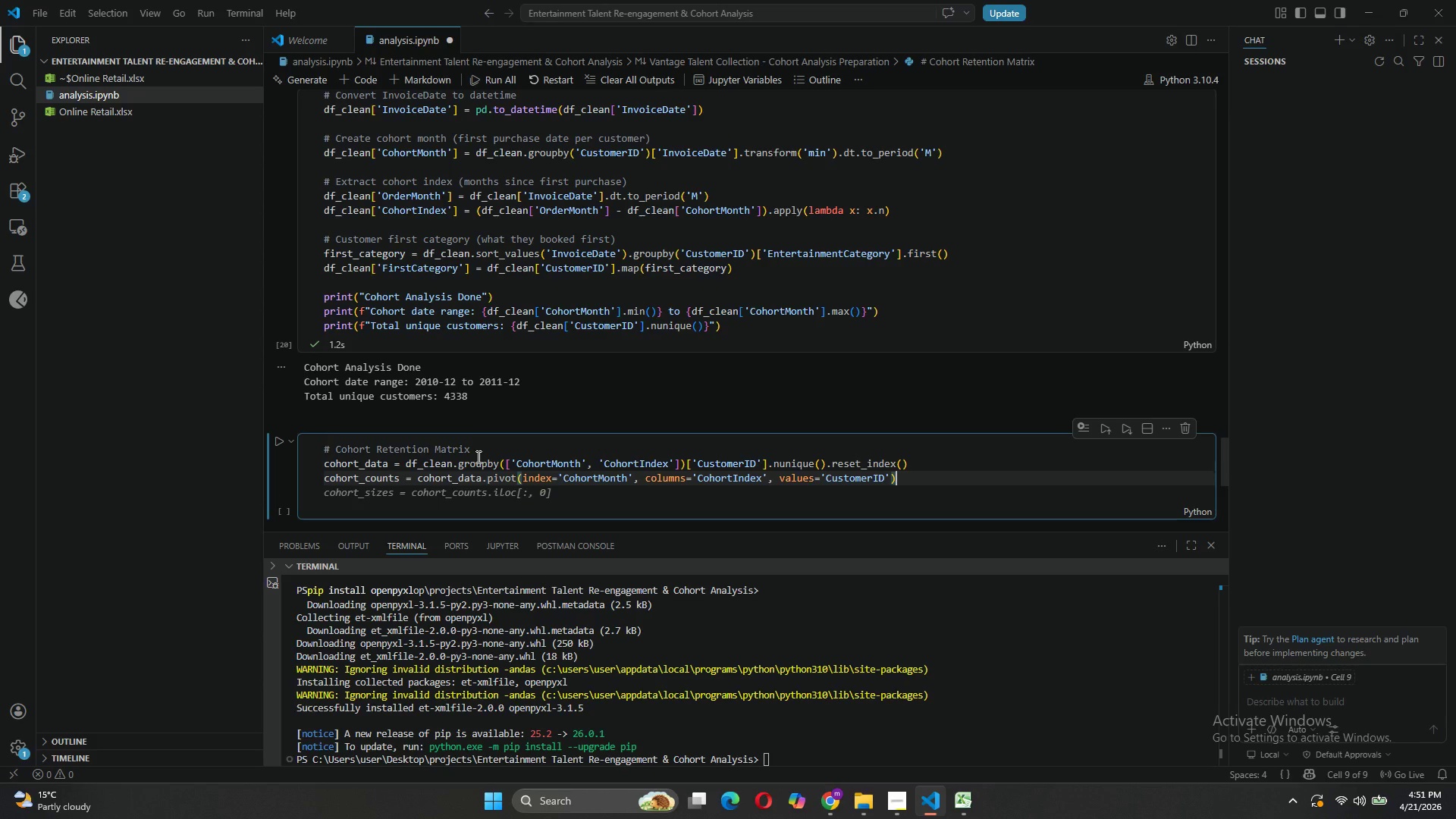 
key(Enter)
 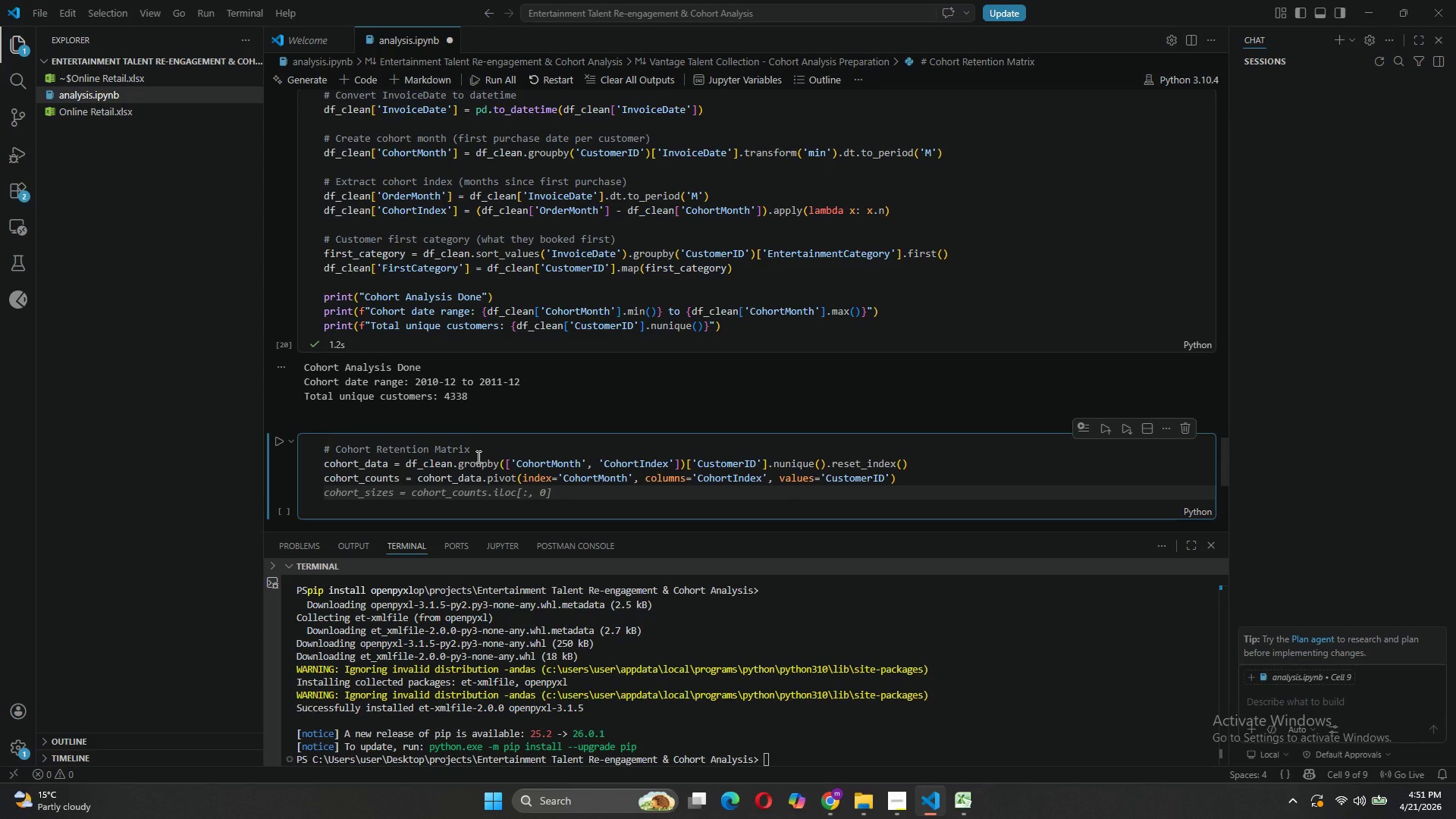 
key(Enter)
 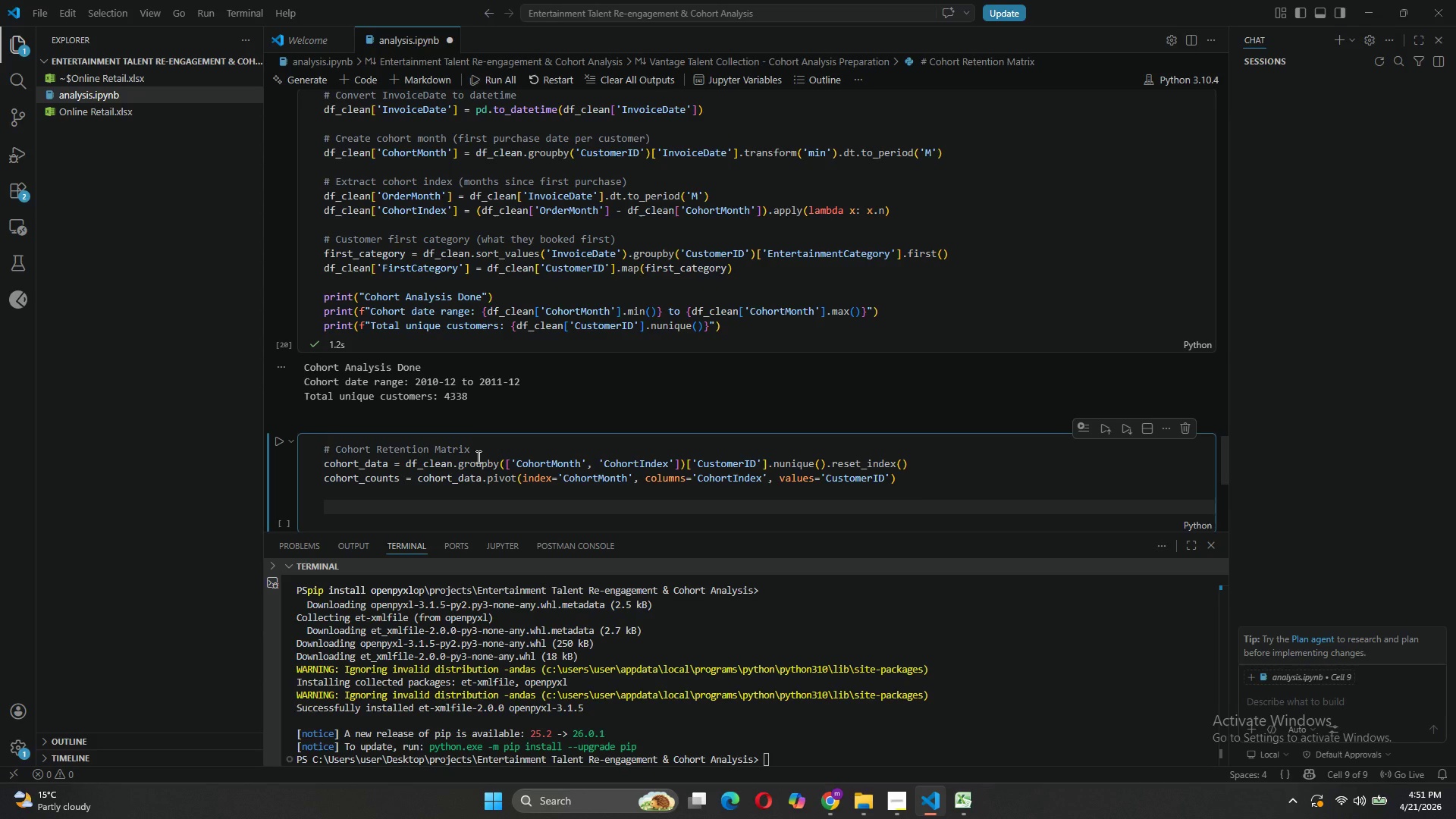 
type(# Calcular)
key(Backspace)
type(te )
key(Tab)
 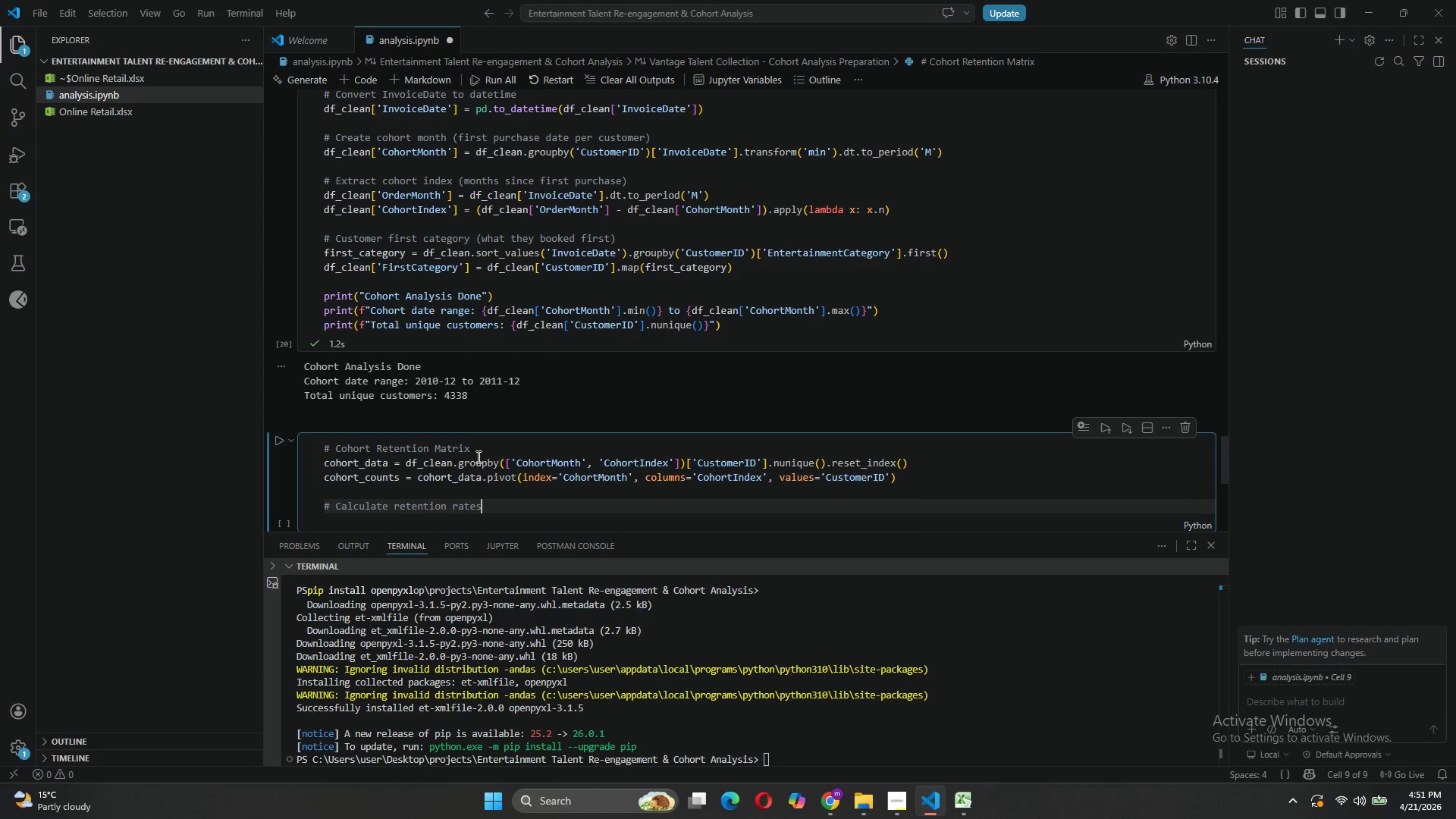 
key(Enter)
 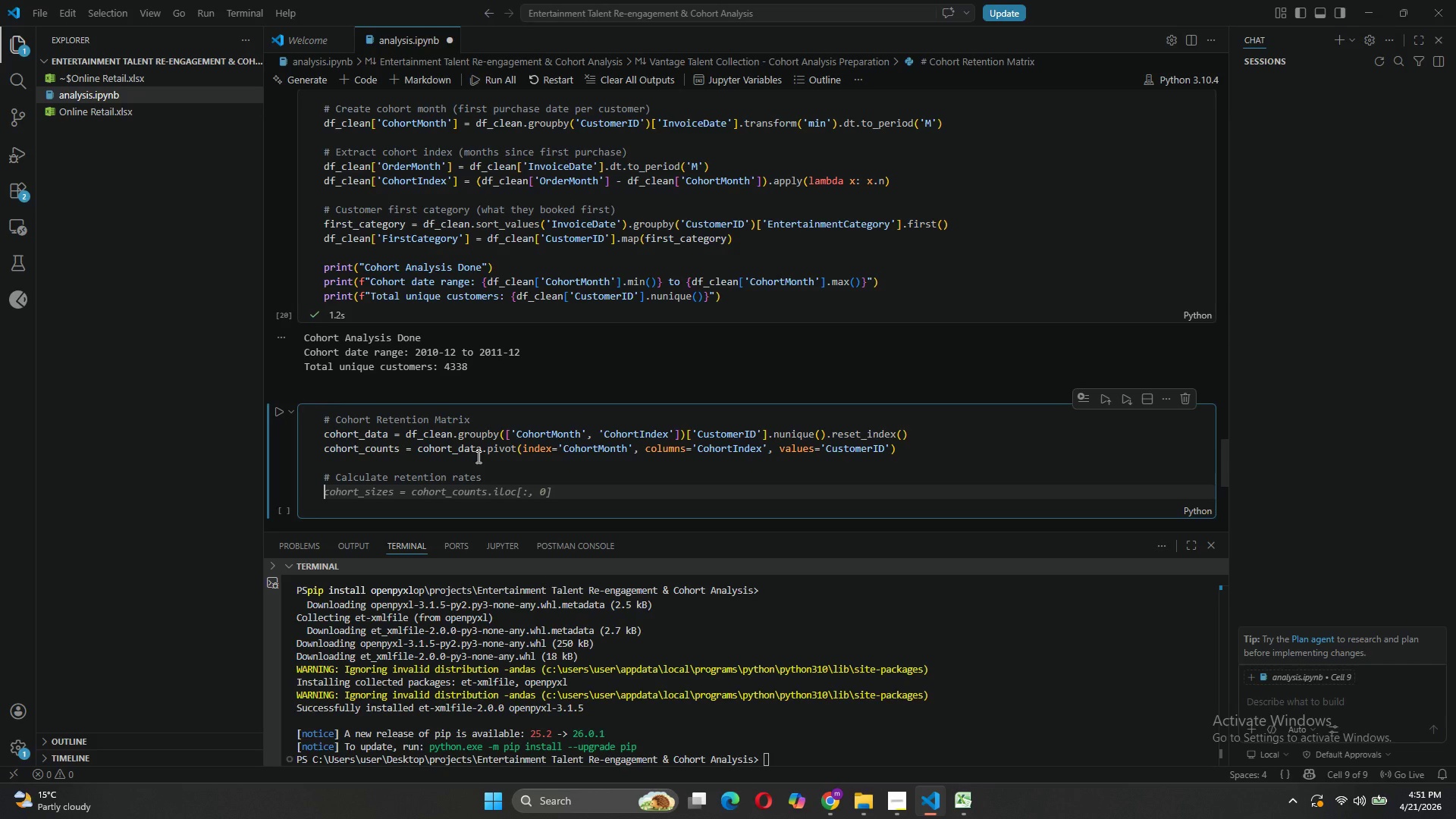 
key(Tab)
 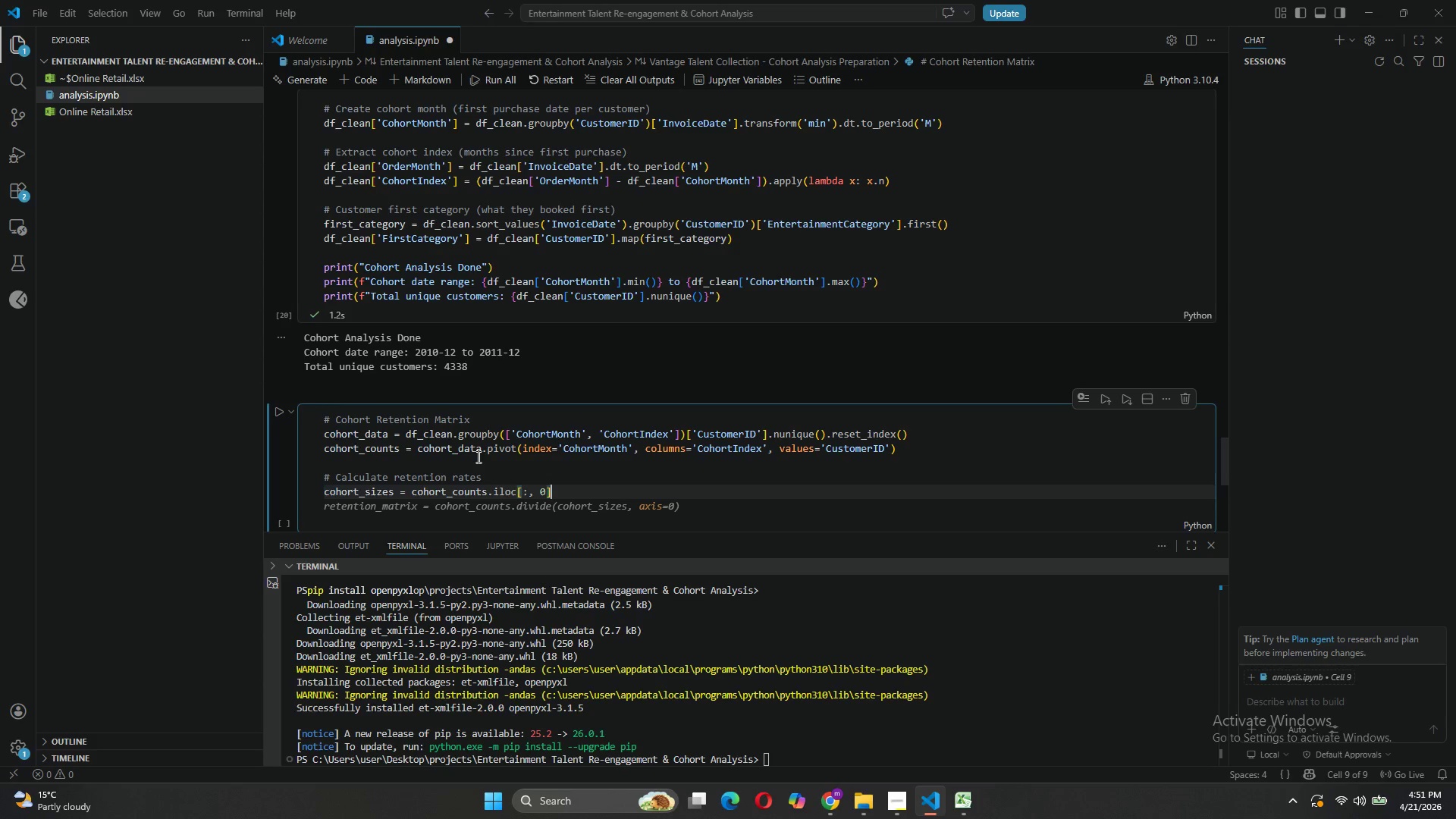 
key(Enter)
 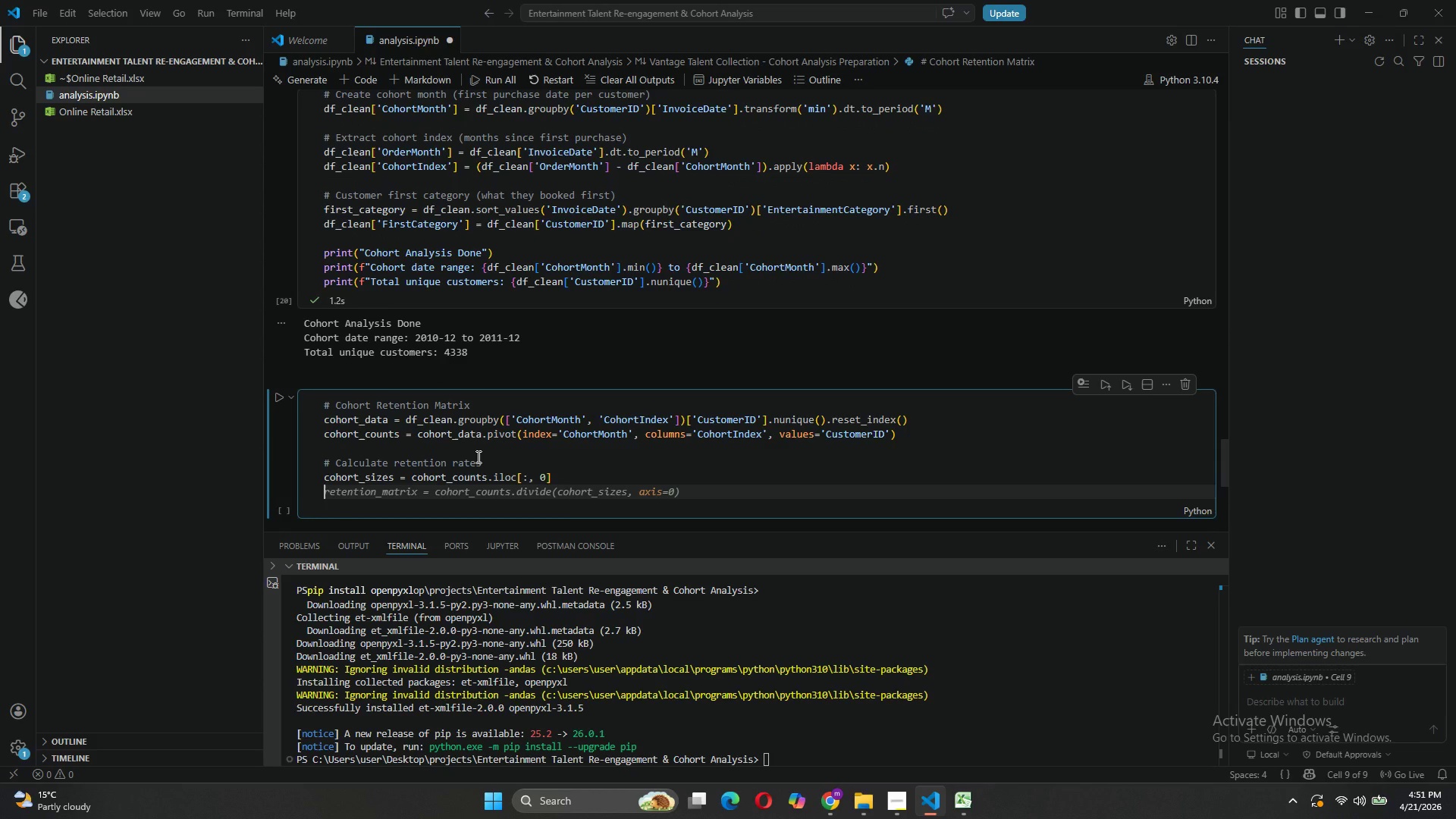 
key(Tab)
 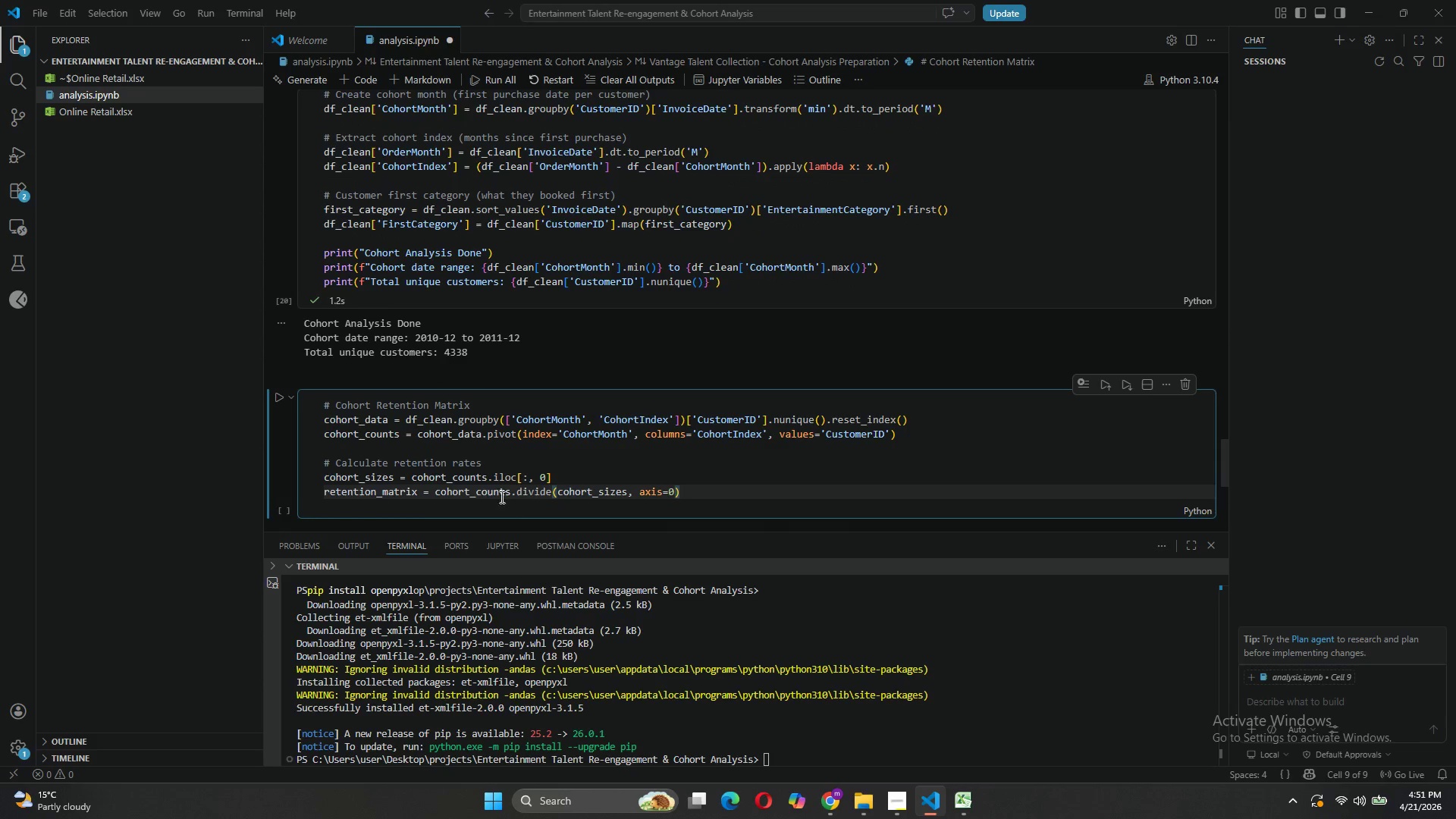 
left_click([509, 494])
 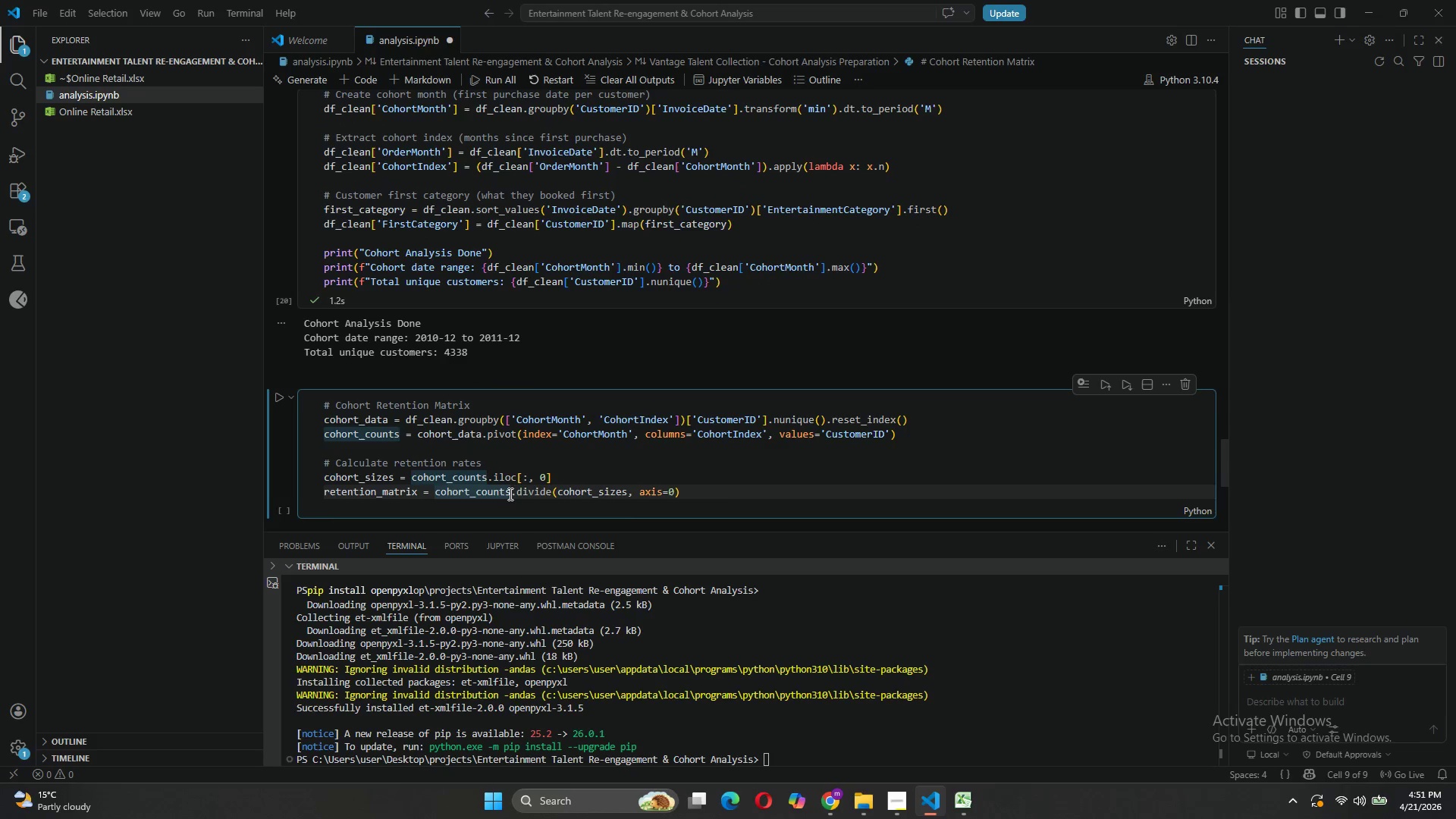 
key(Backspace)
key(Backspace)
key(Backspace)
key(Backspace)
key(Backspace)
key(Backspace)
type(pivot)
 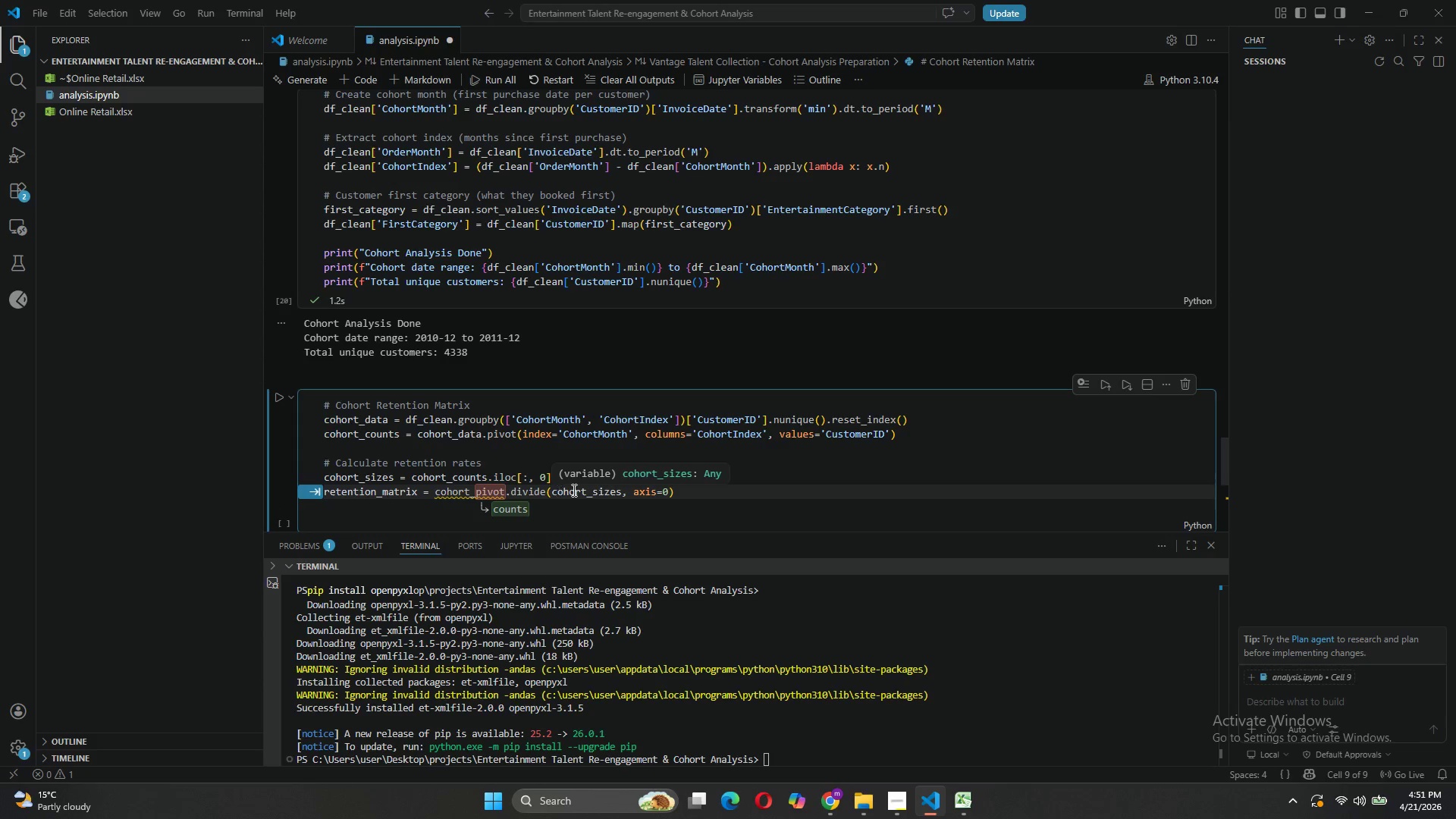 
wait(5.58)
 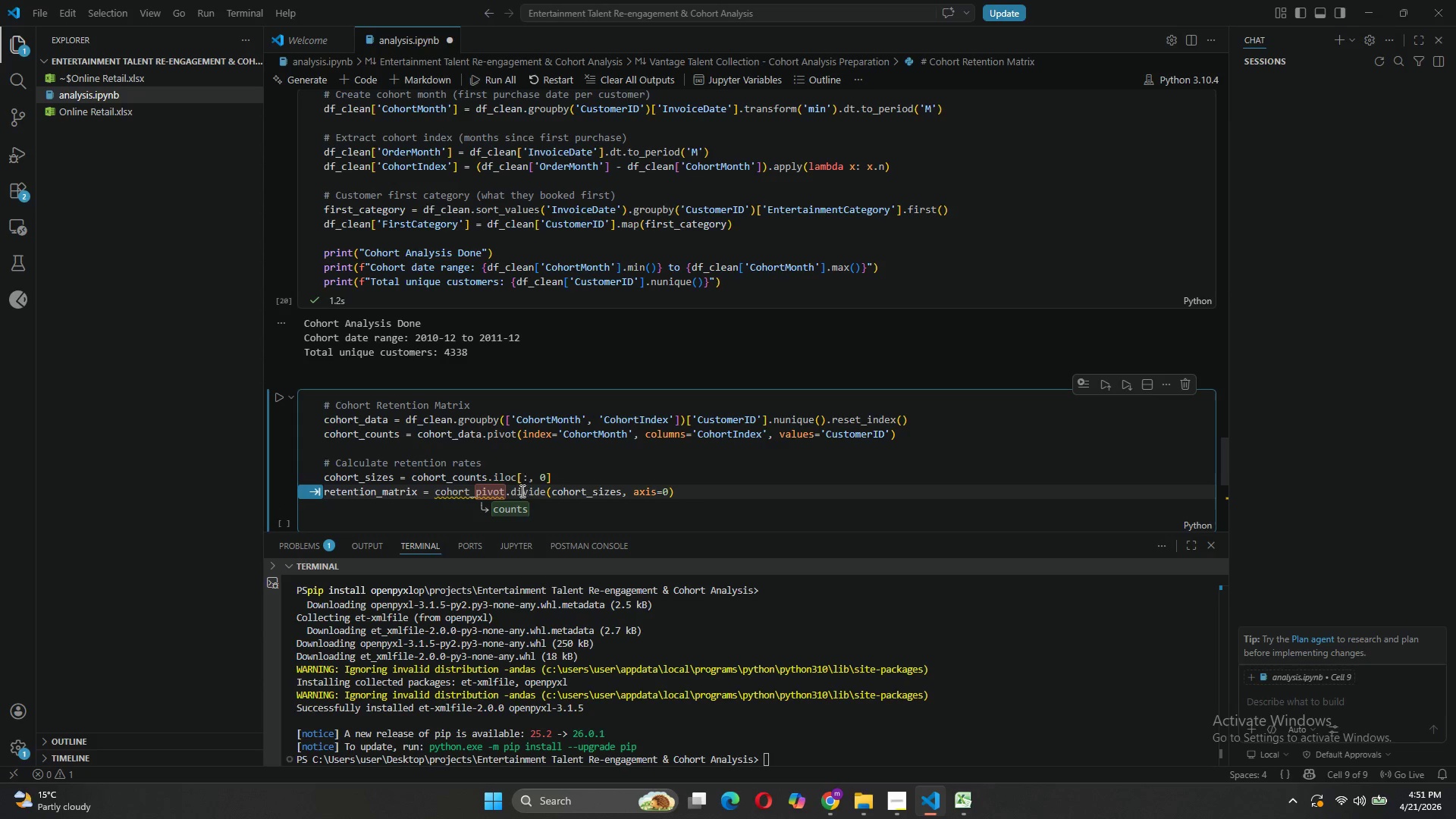 
left_click([719, 509])
 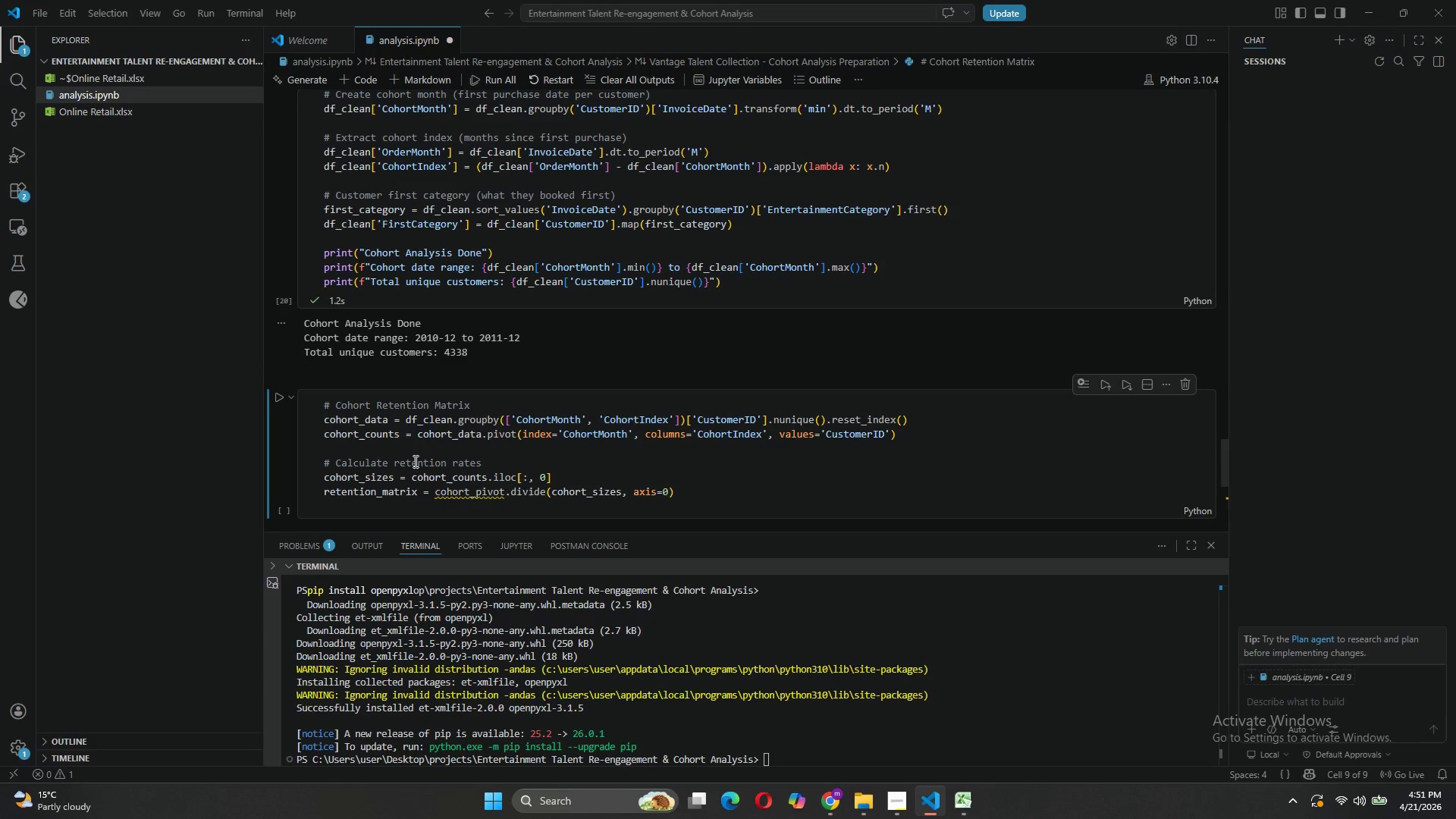 
wait(10.25)
 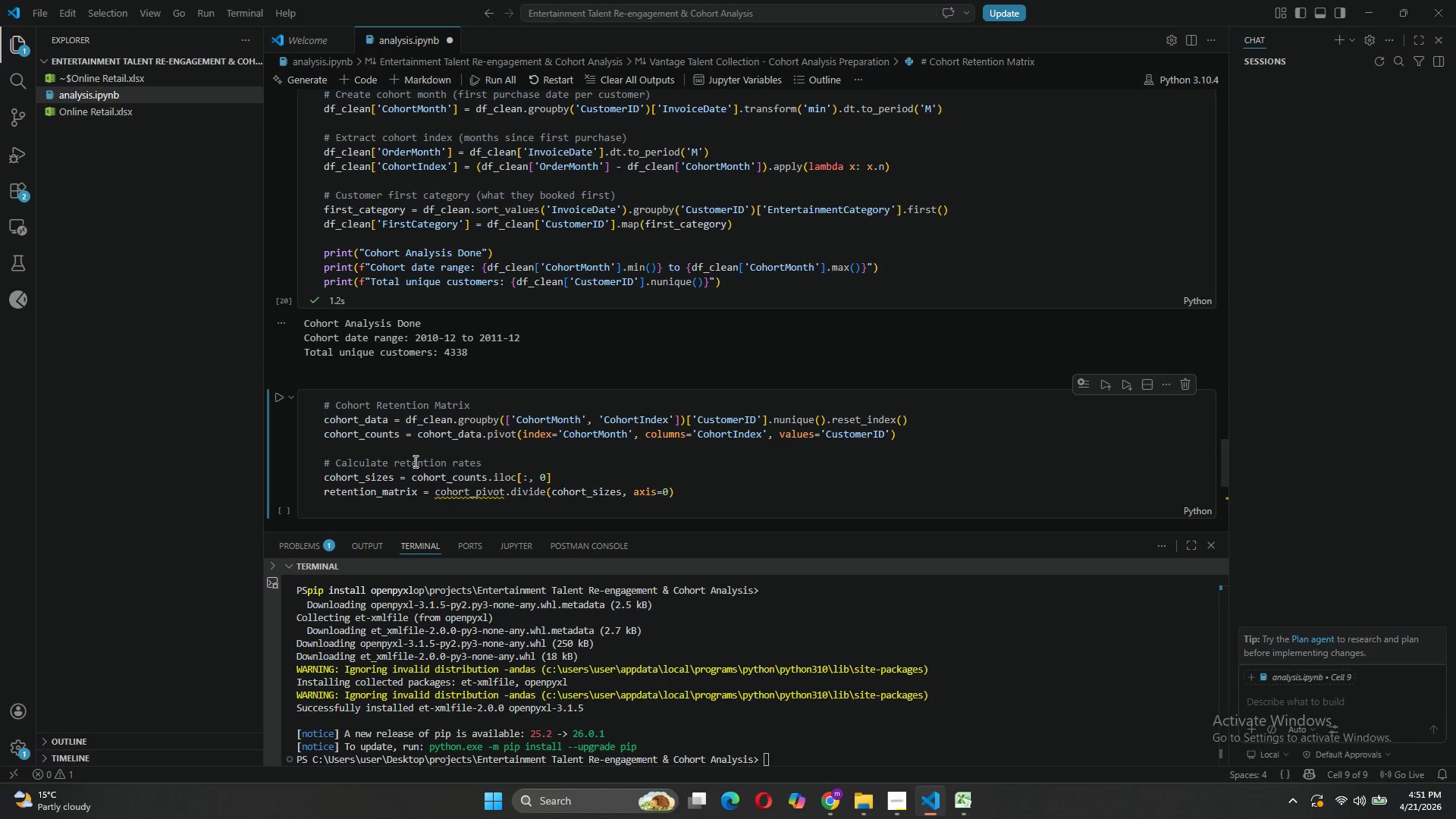 
left_click([401, 435])
 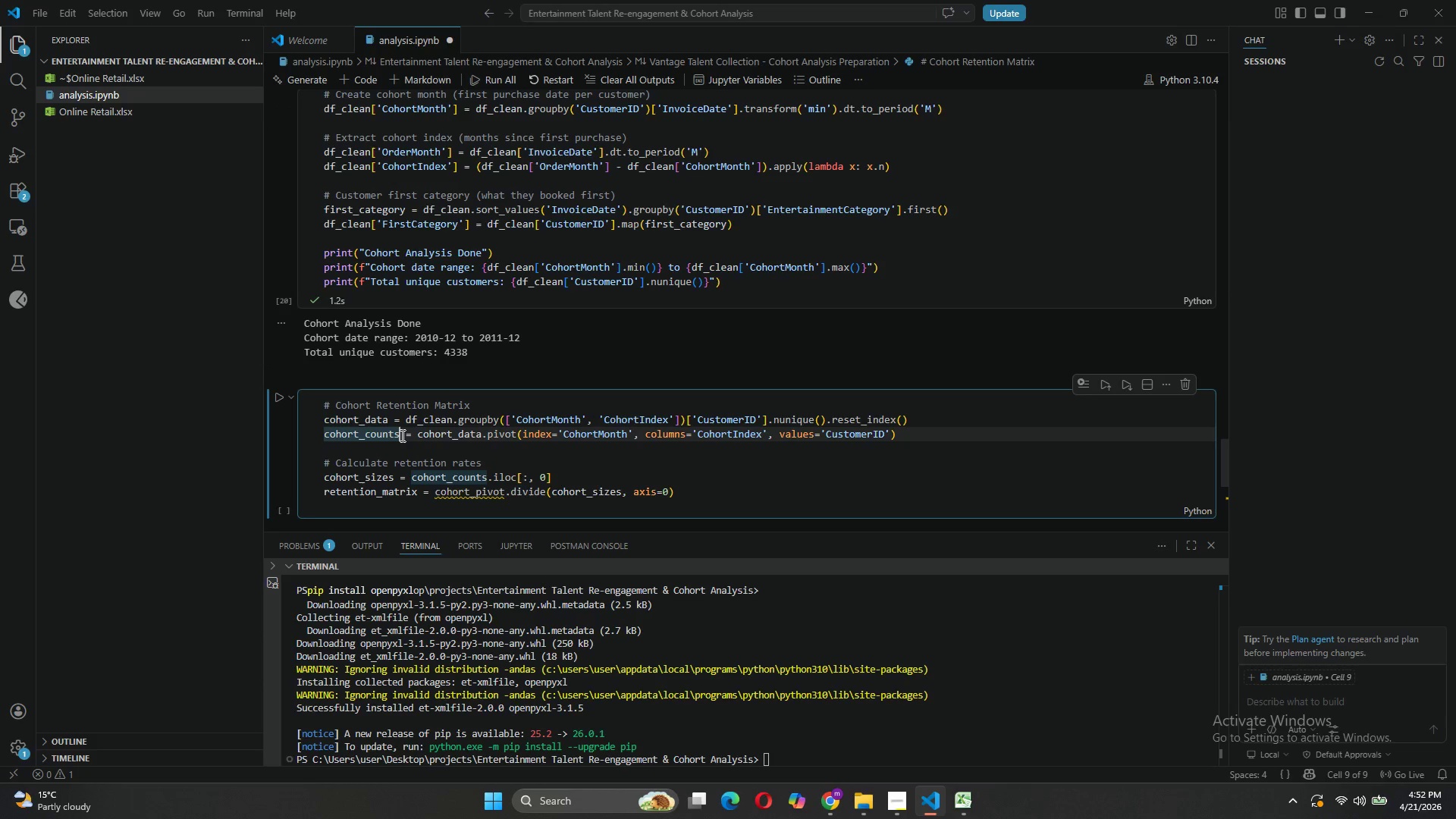 
key(Backspace)
key(Backspace)
key(Backspace)
key(Backspace)
key(Backspace)
key(Backspace)
type(pivot)
 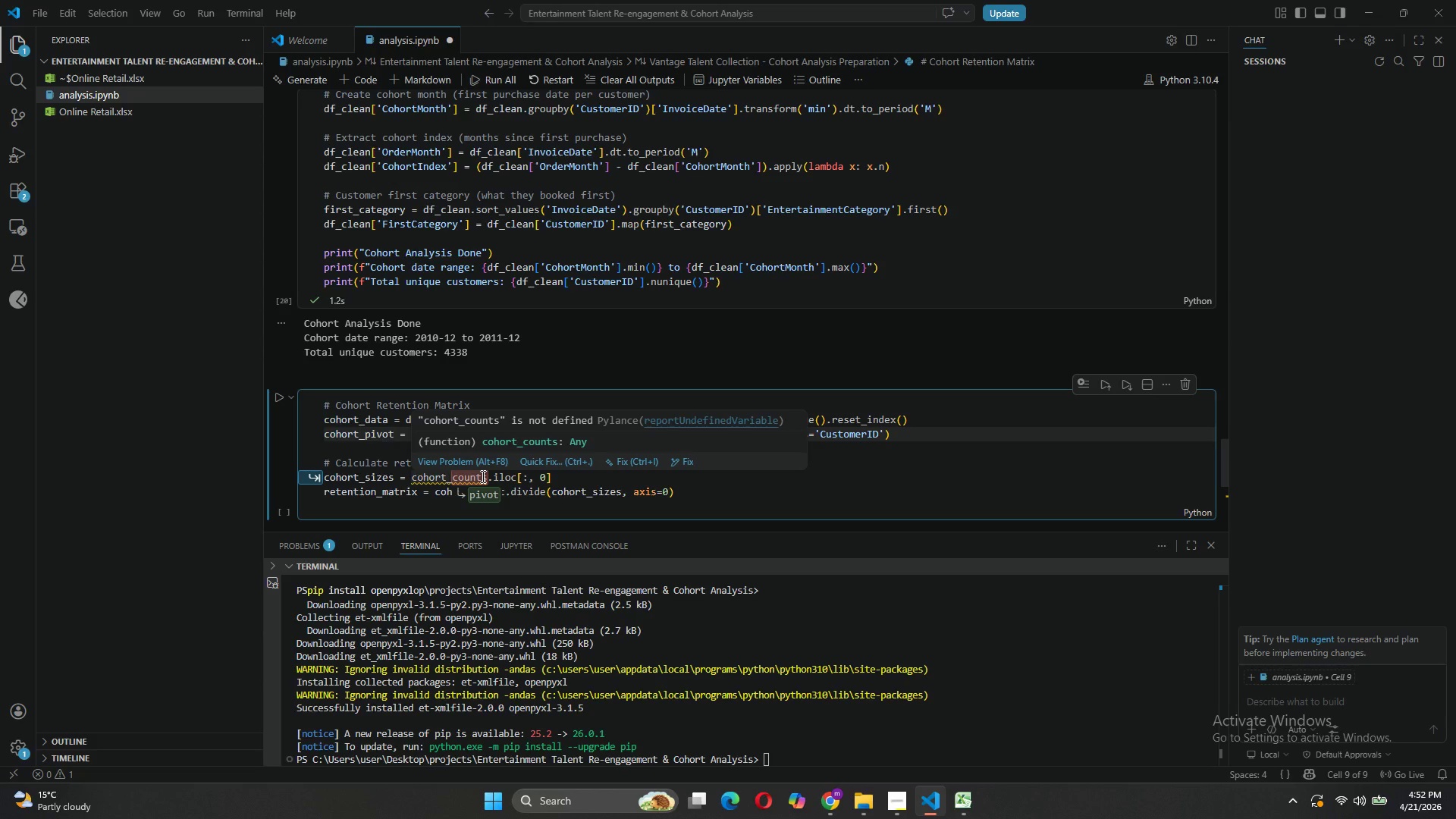 
left_click([480, 479])
 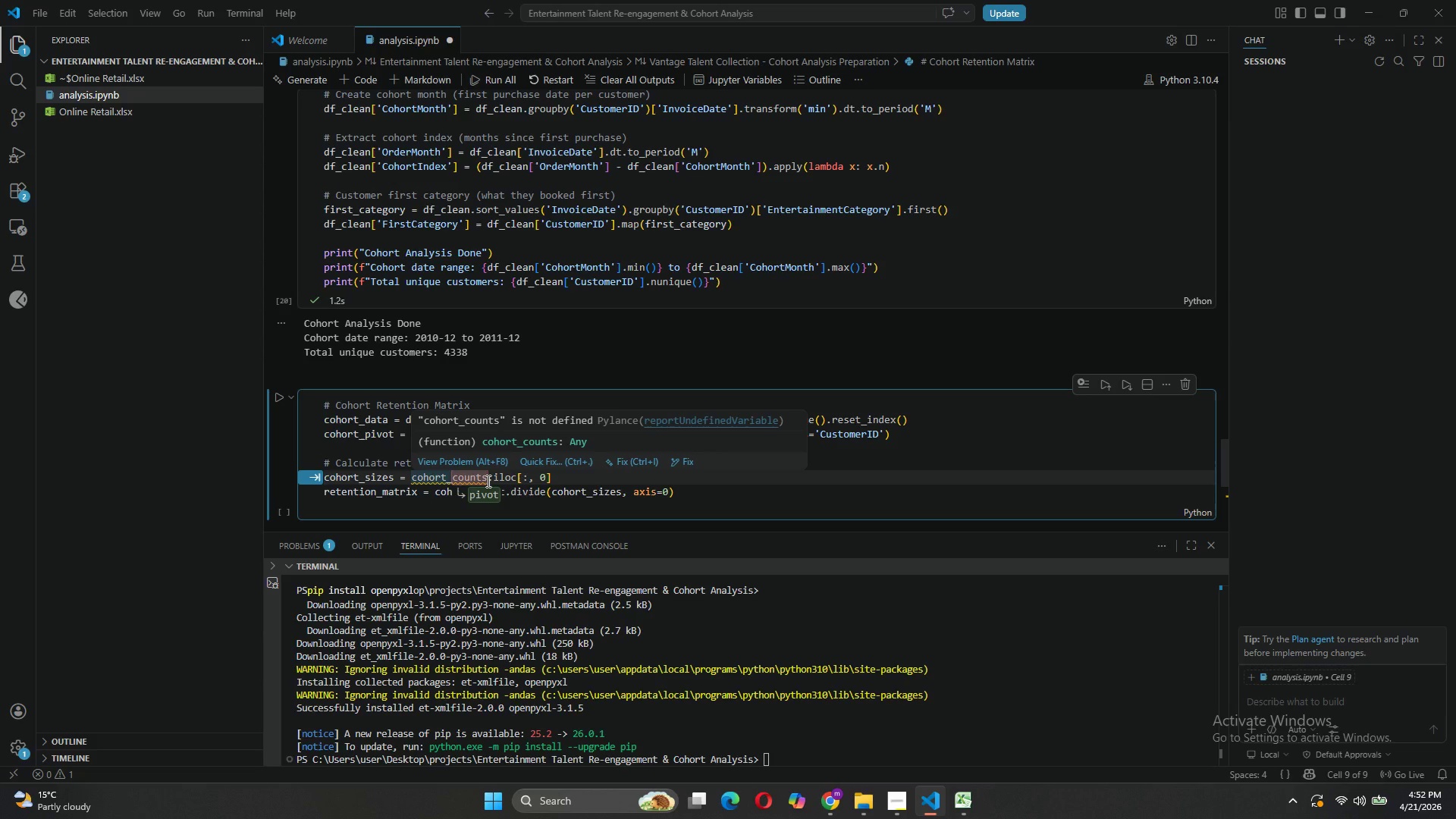 
key(Tab)
 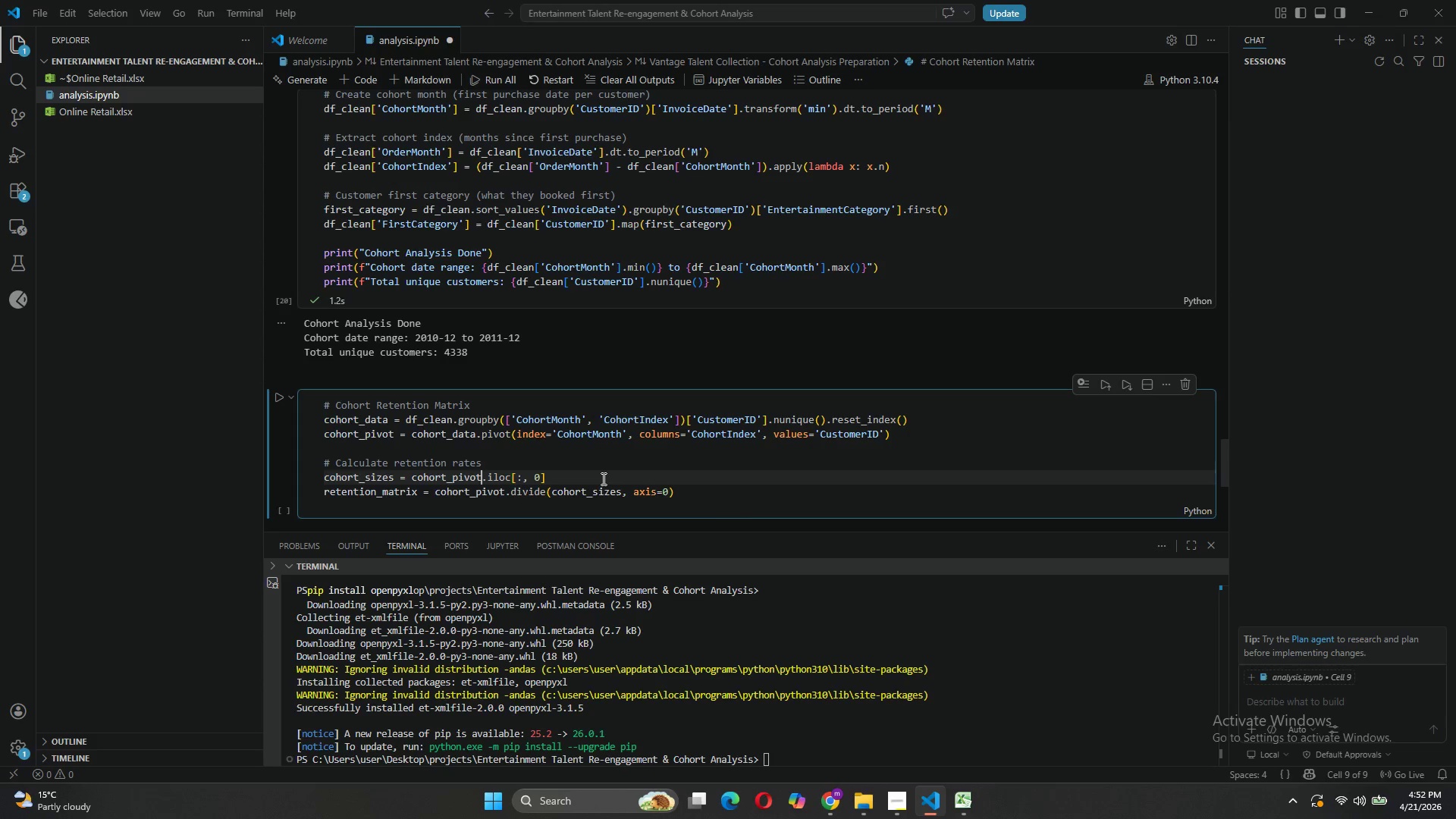 
wait(6.58)
 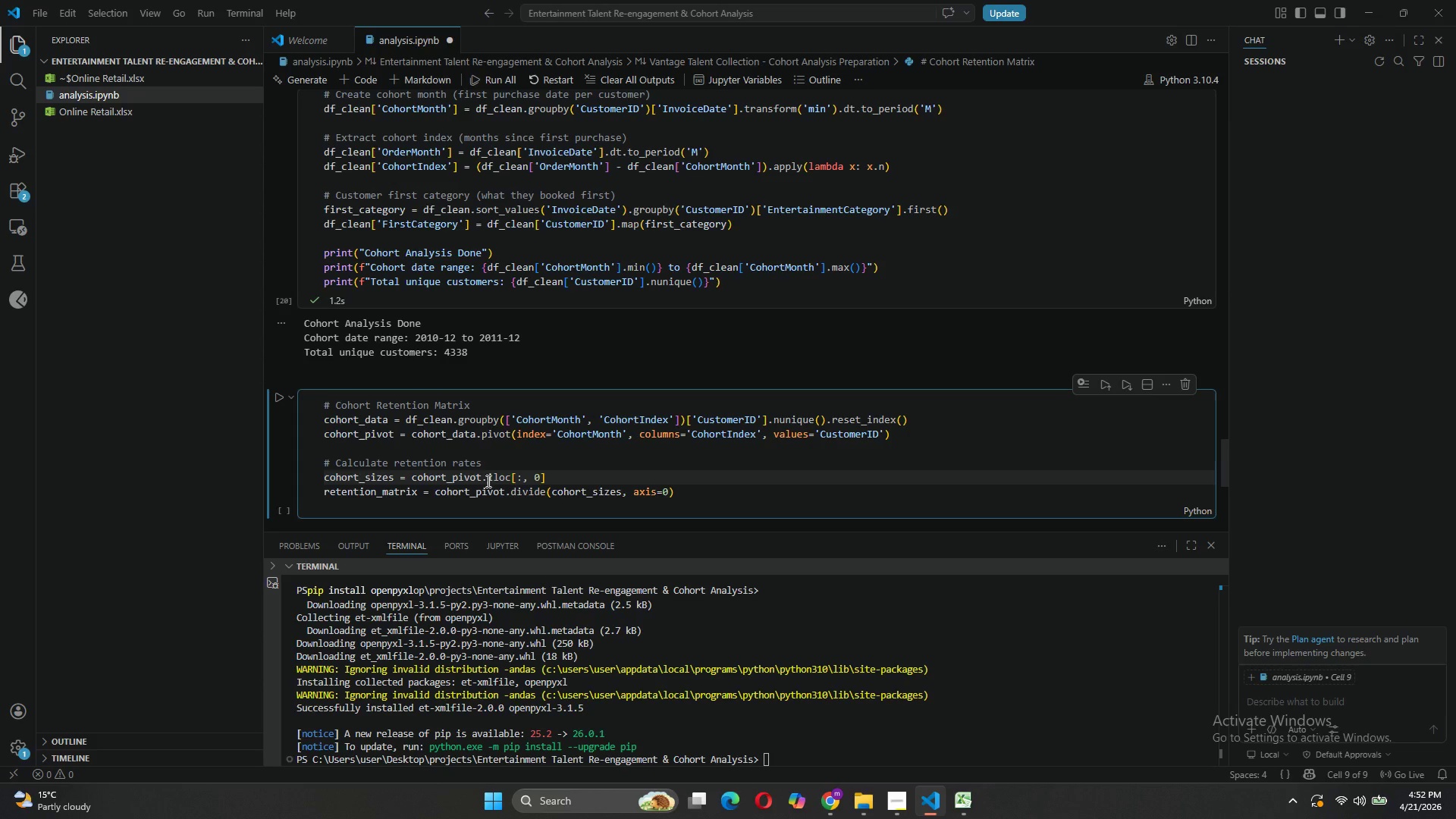 
left_click([703, 479])
 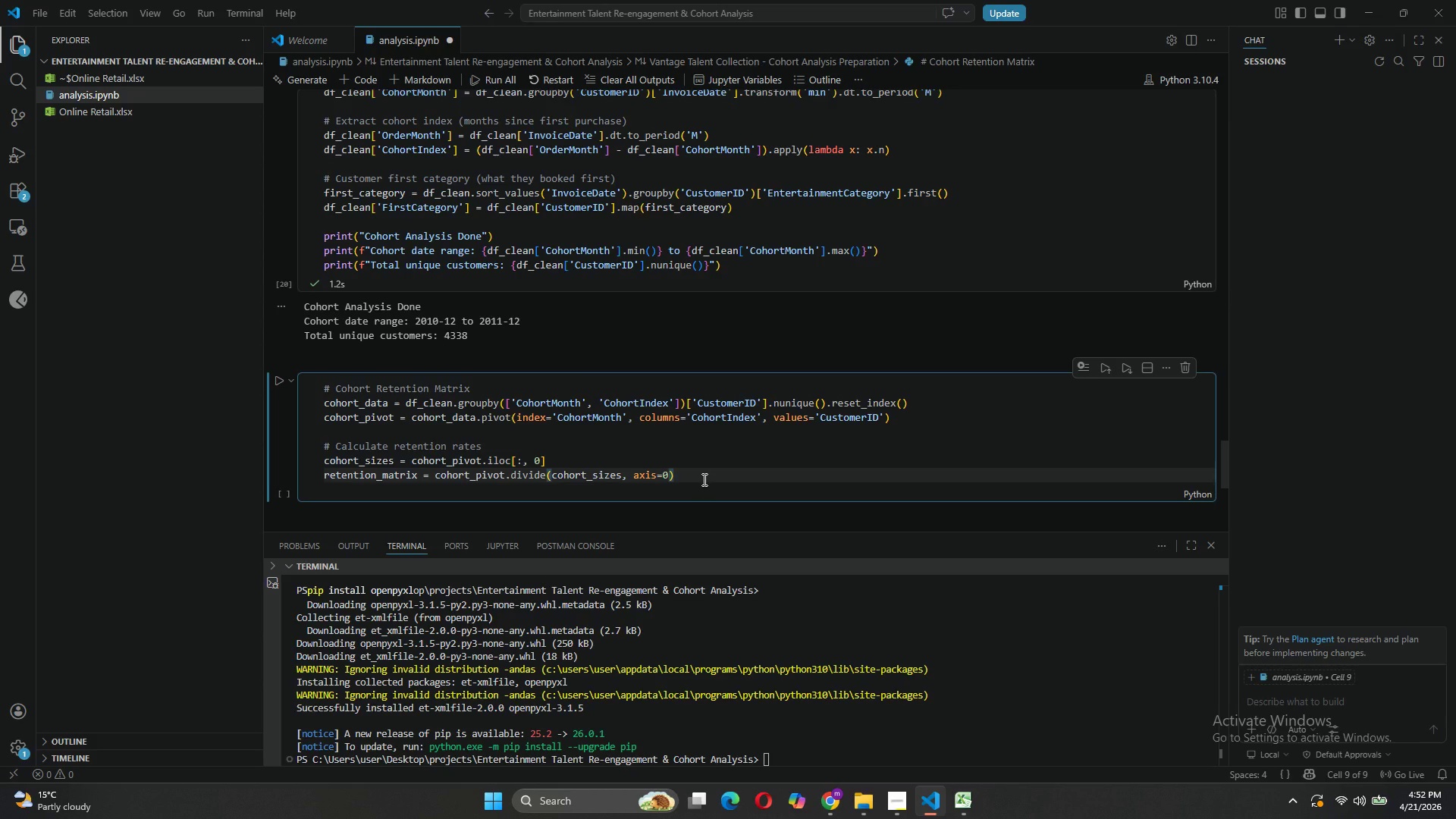 
key(Enter)
 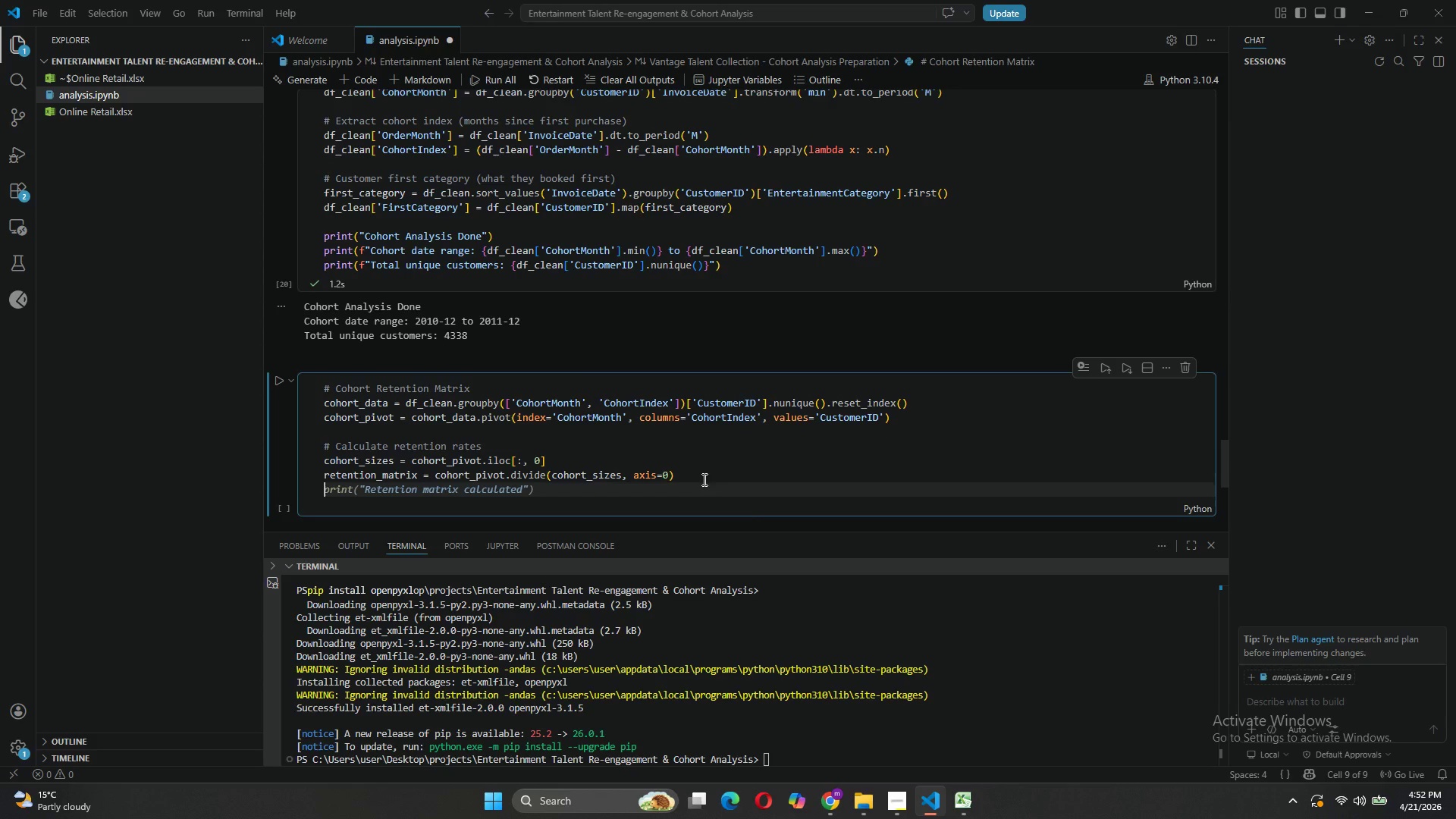 
key(Enter)
 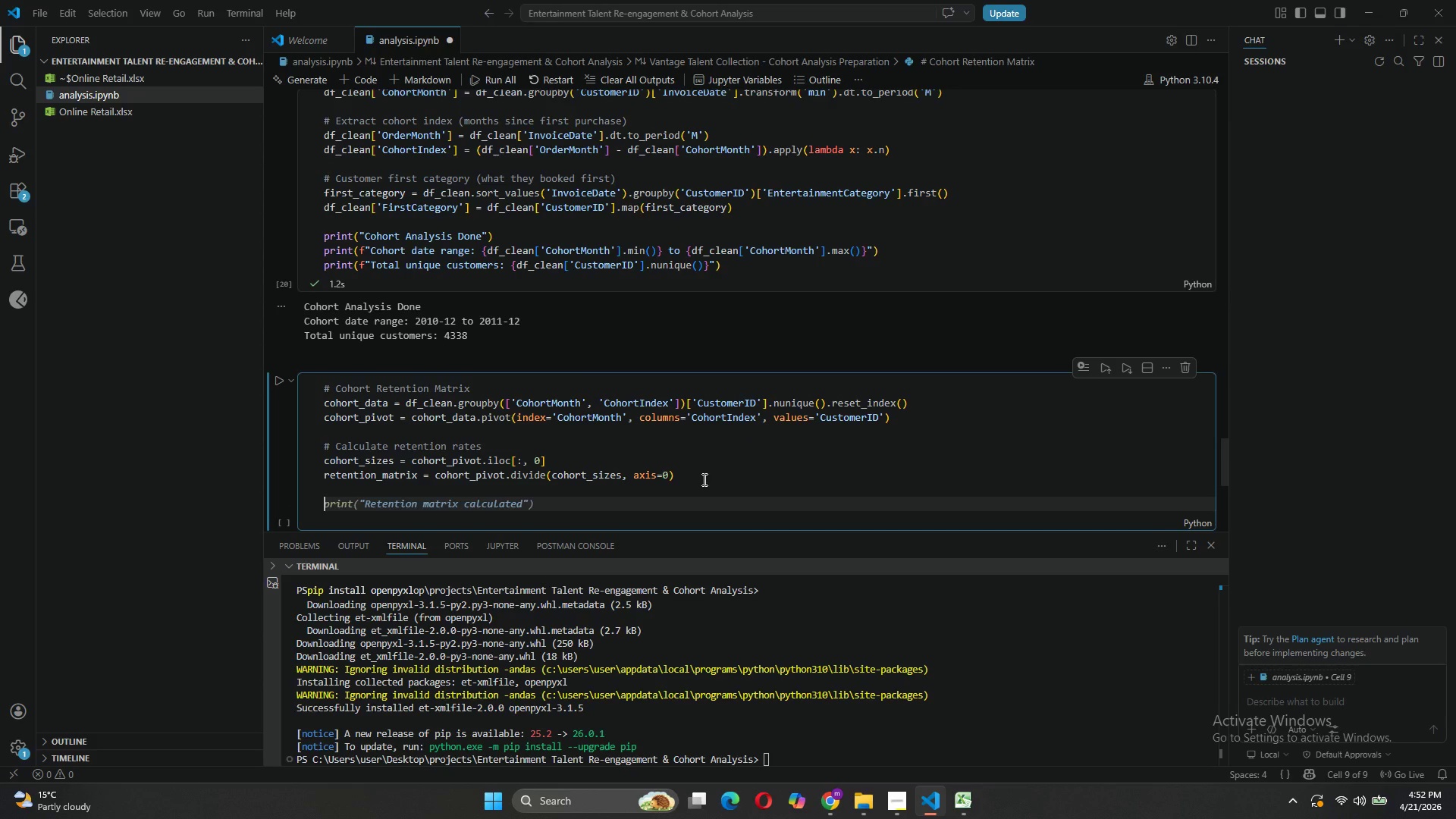 
type(print)
 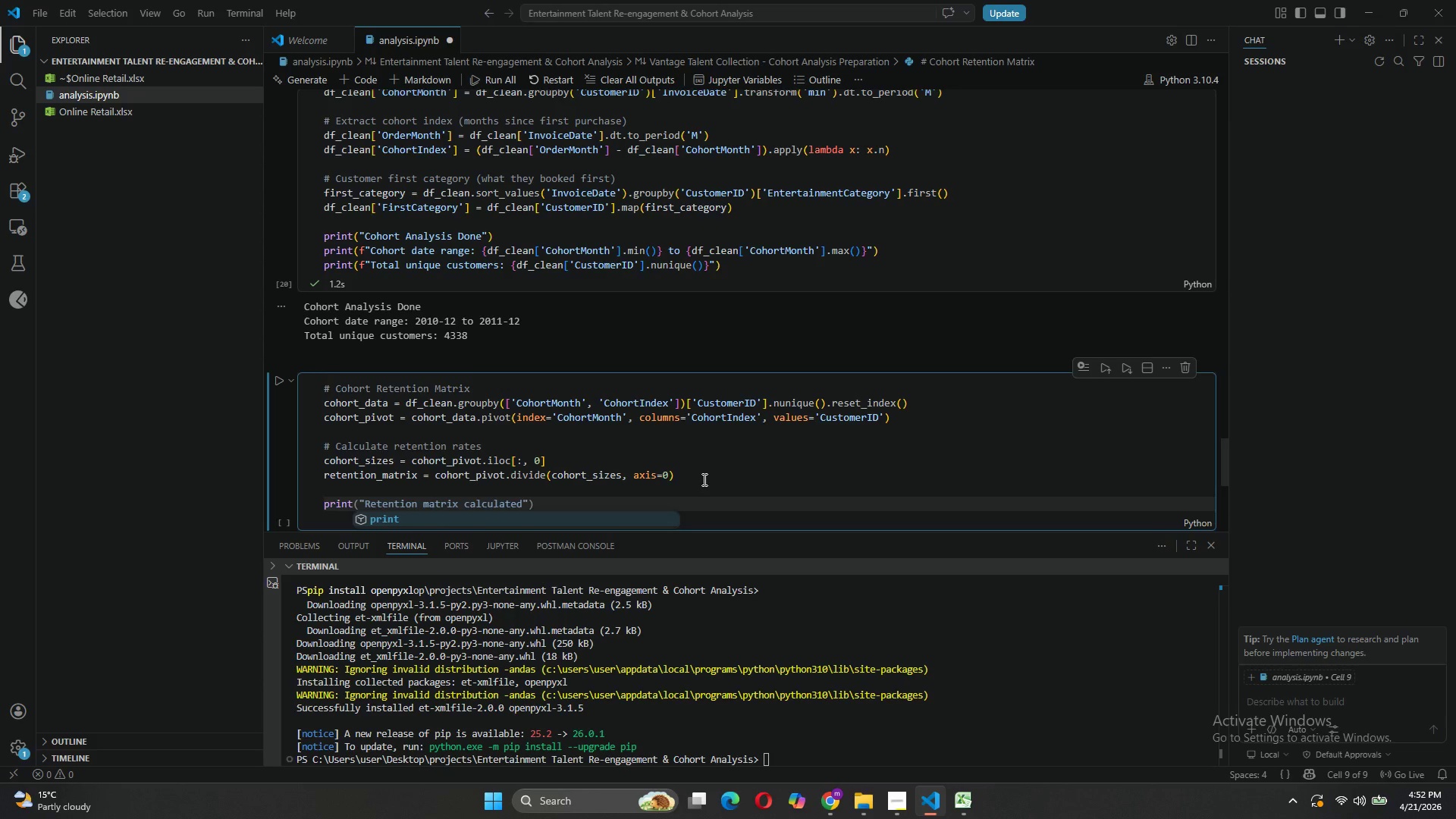 
key(Shift+0)
 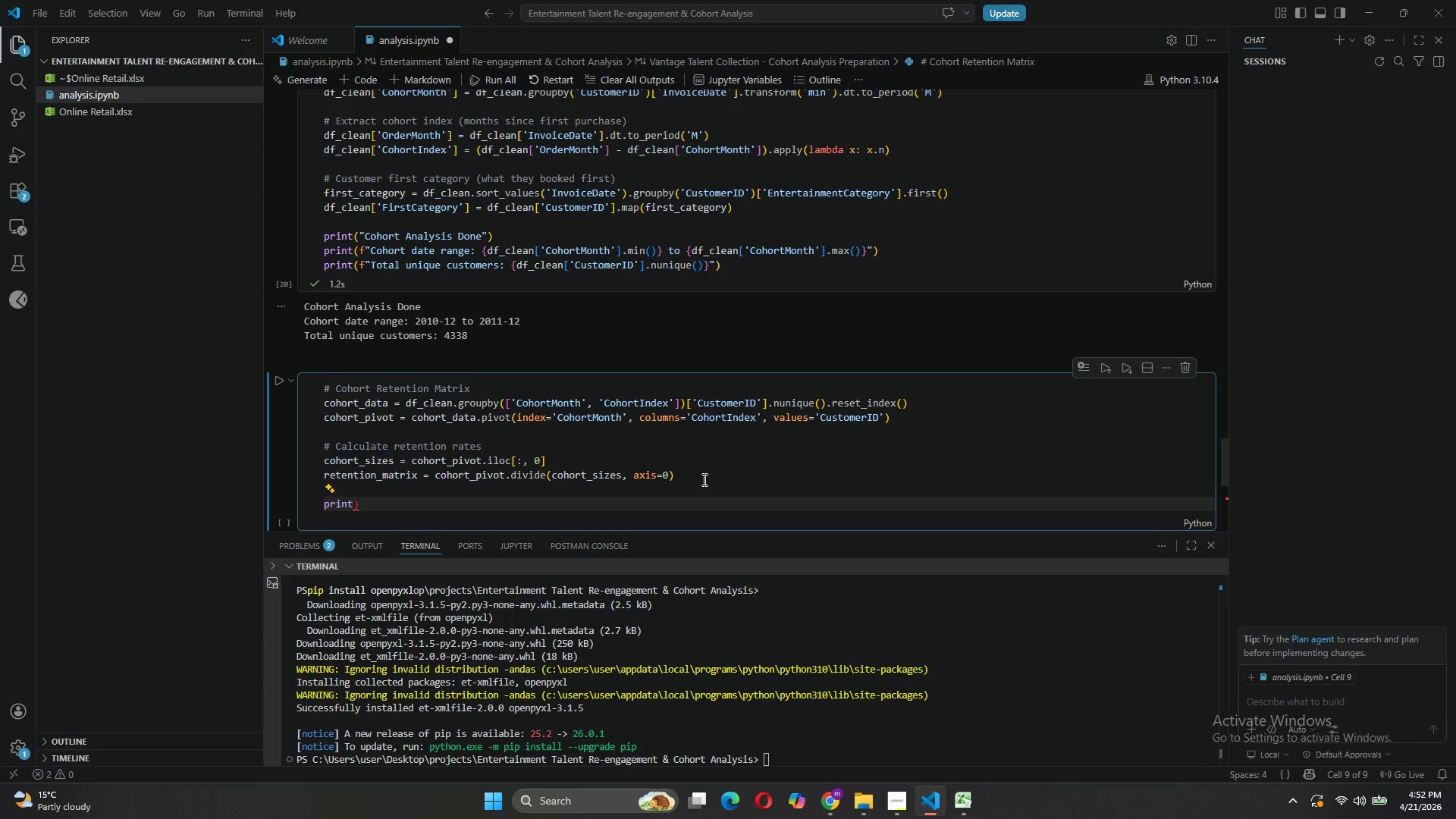 
key(Backspace)
 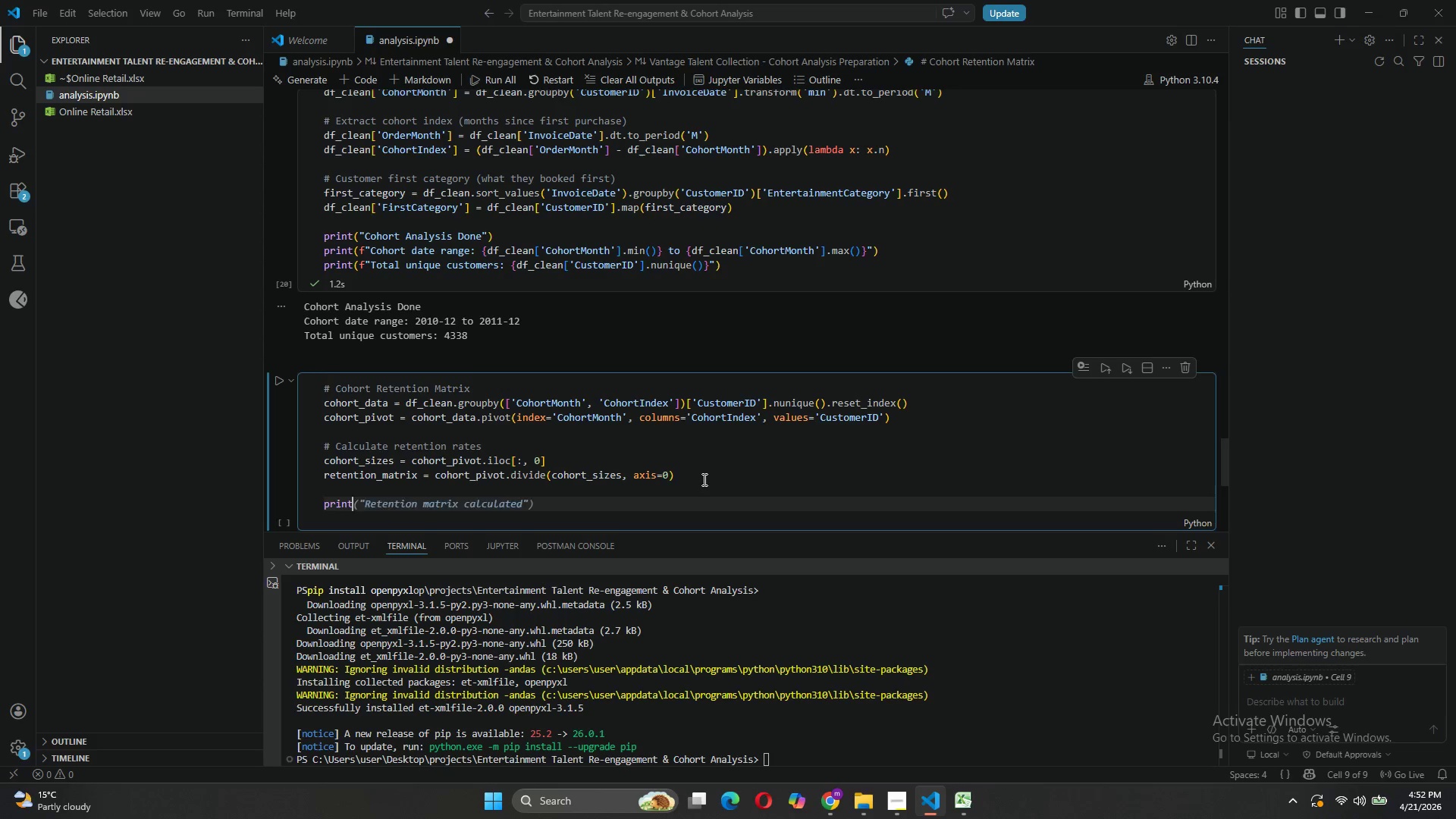 
key(Shift+0)
 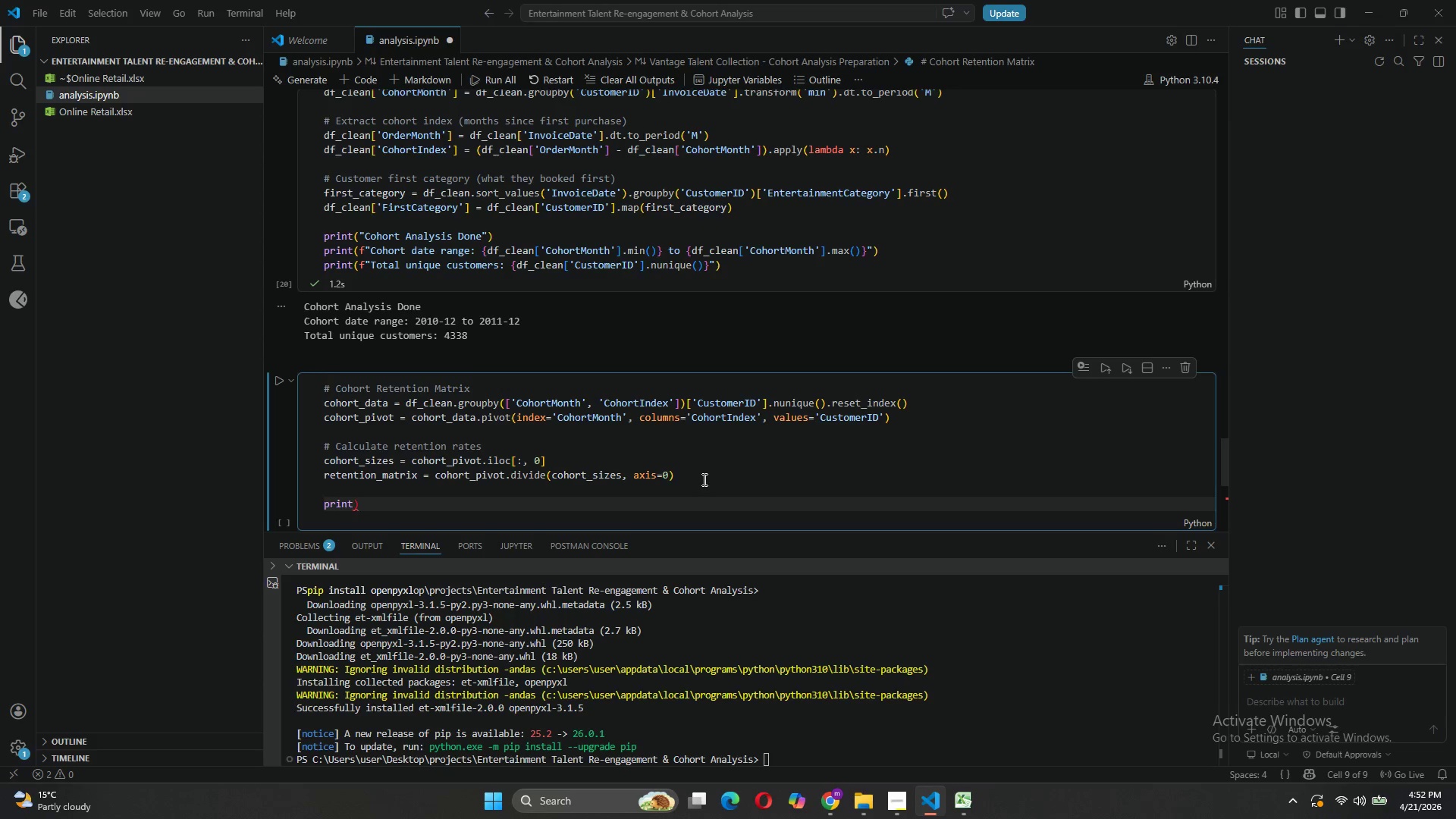 
key(Backspace)
 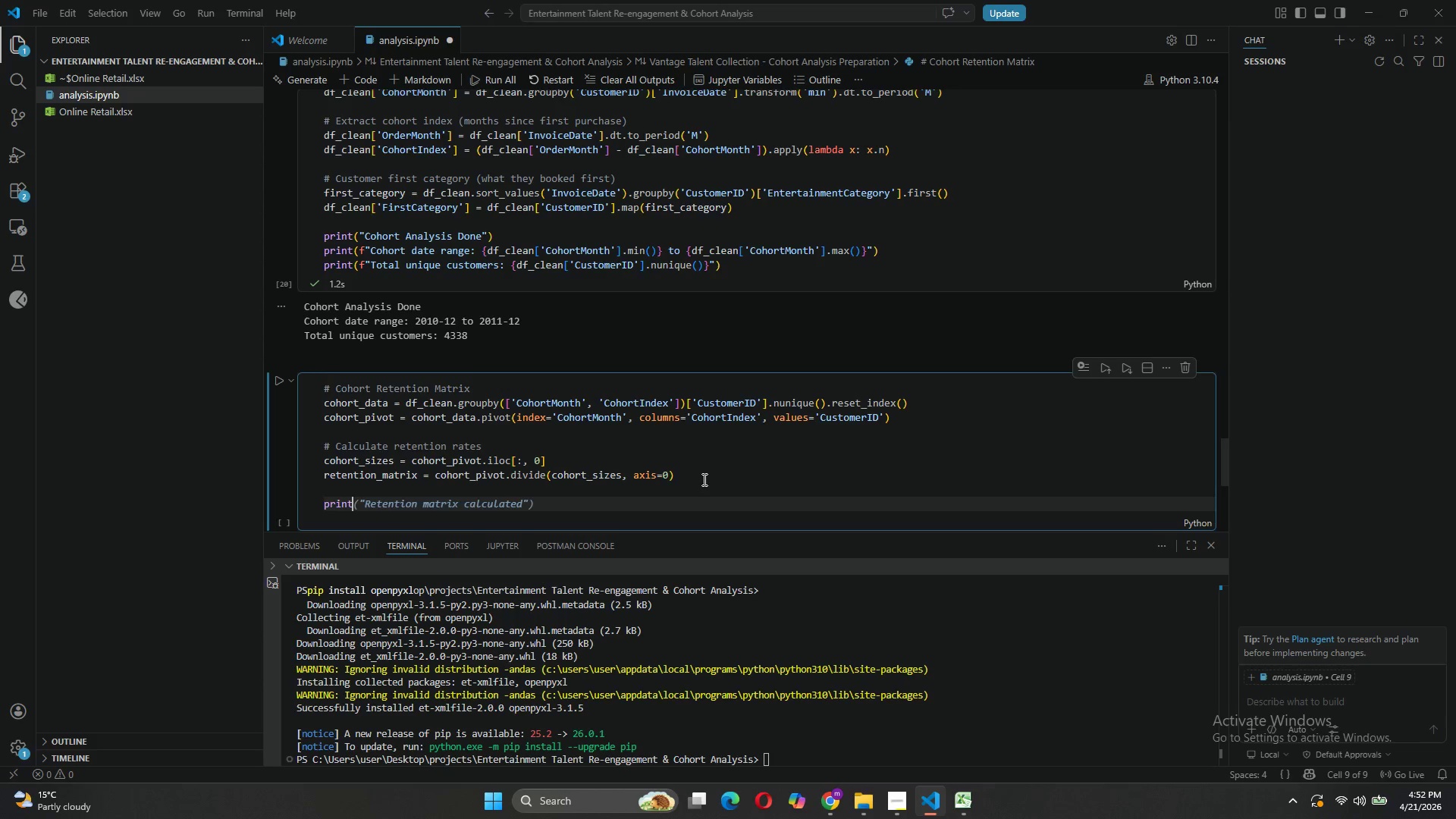 
key(Shift+9)
 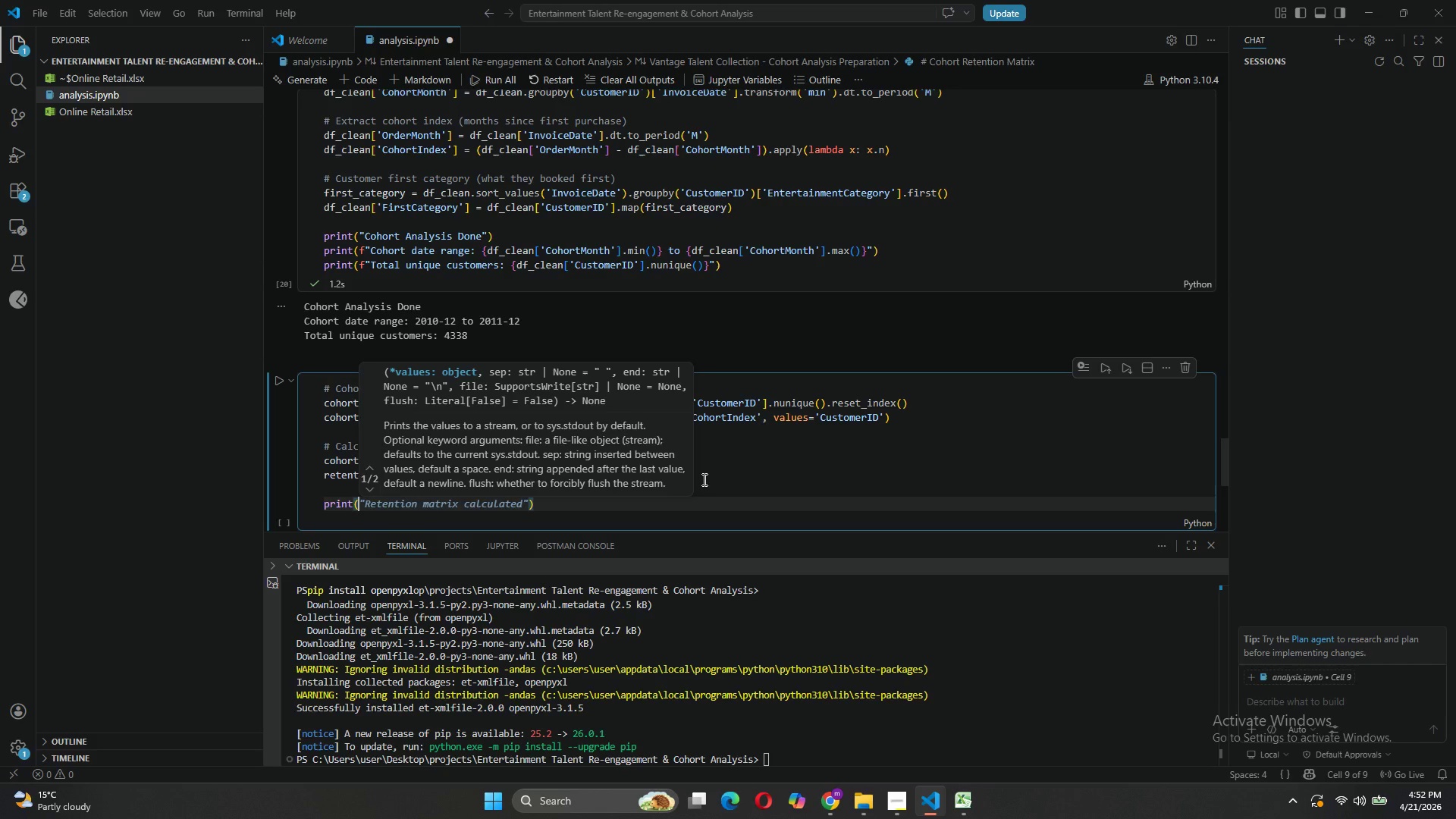 
hold_key(key=ShiftLeft, duration=0.36)
 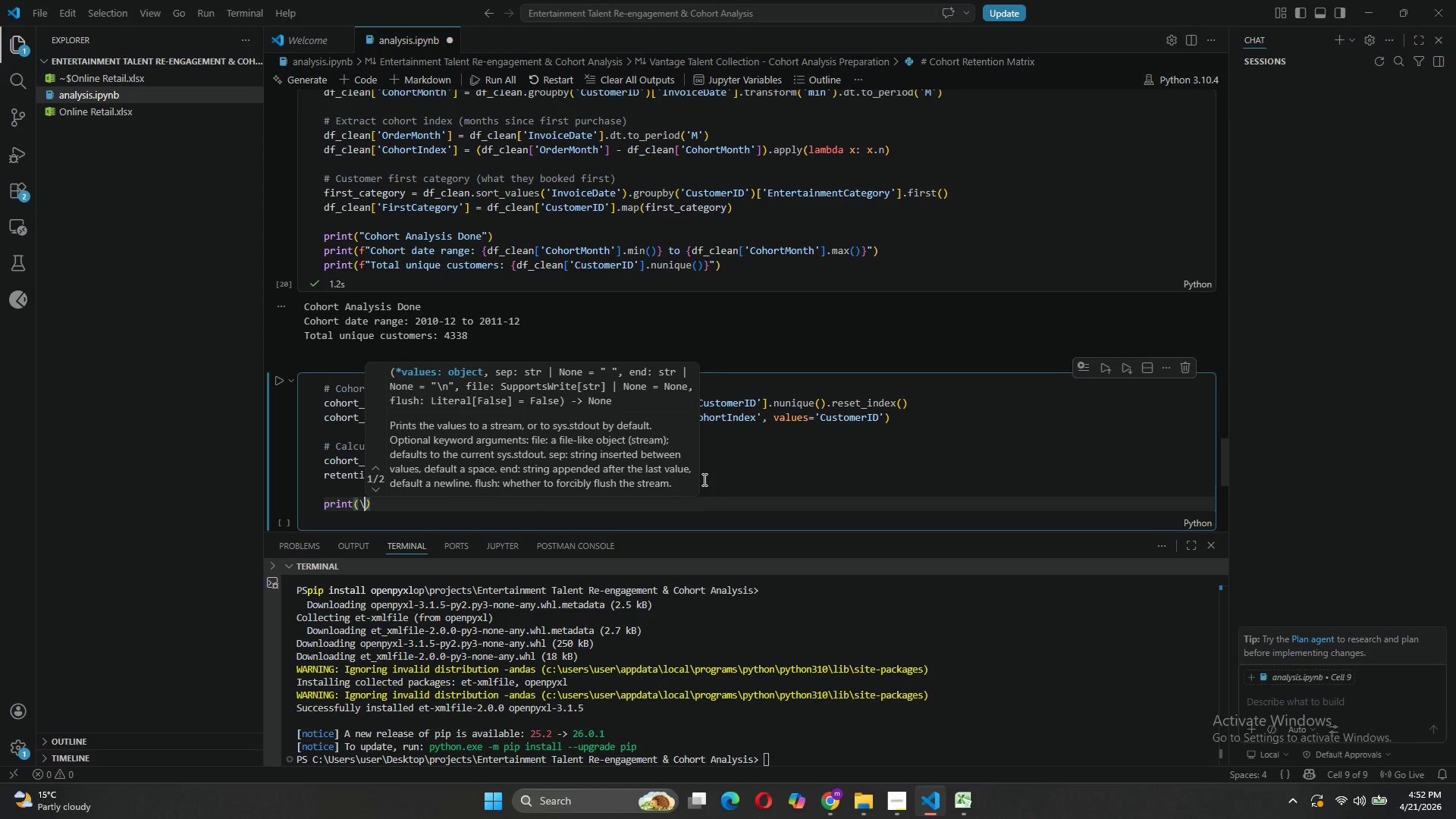 
type(\)
key(Backspace)
type("\nRetention Matrix (%))
 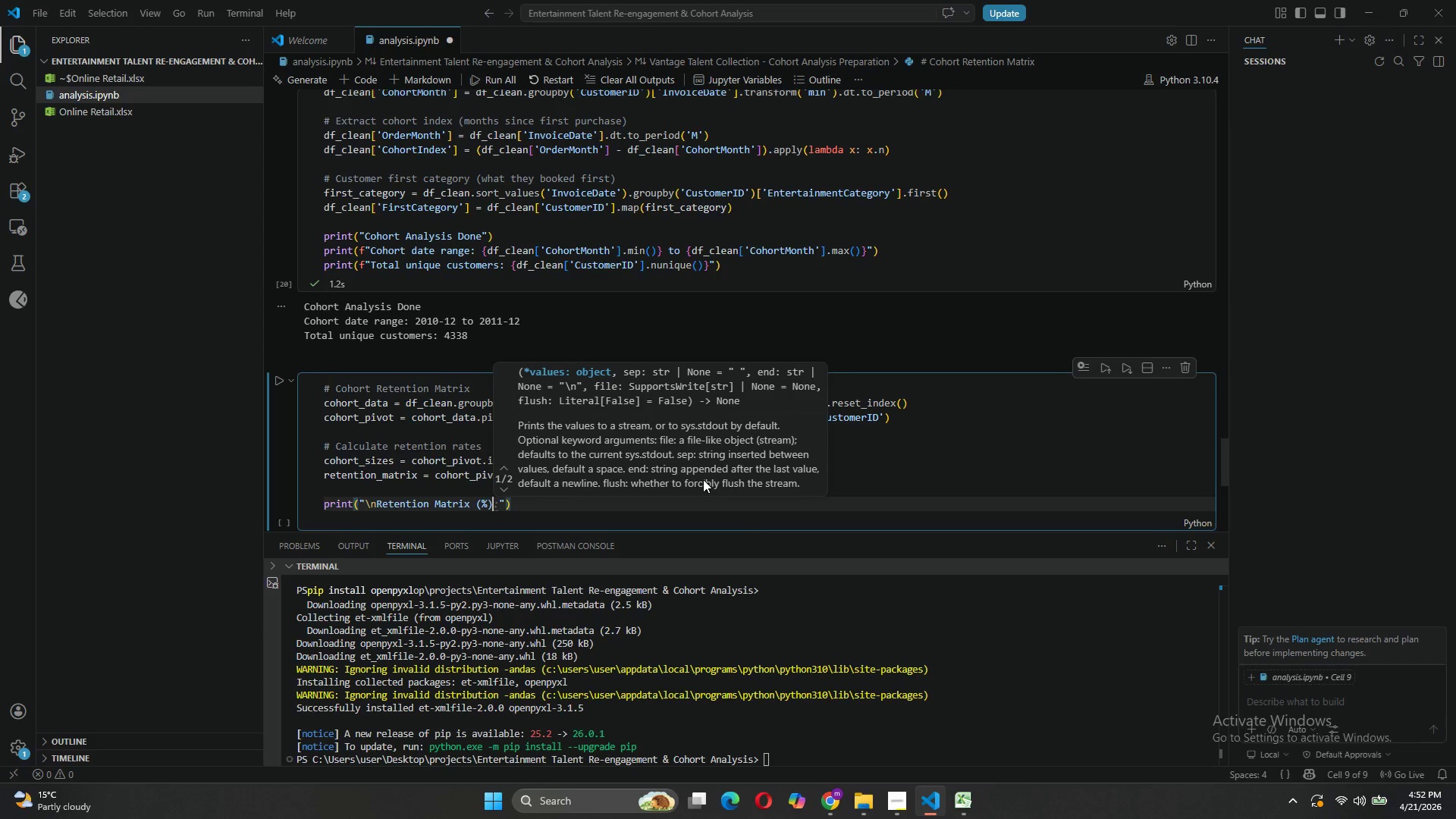 
key(ArrowRight)
 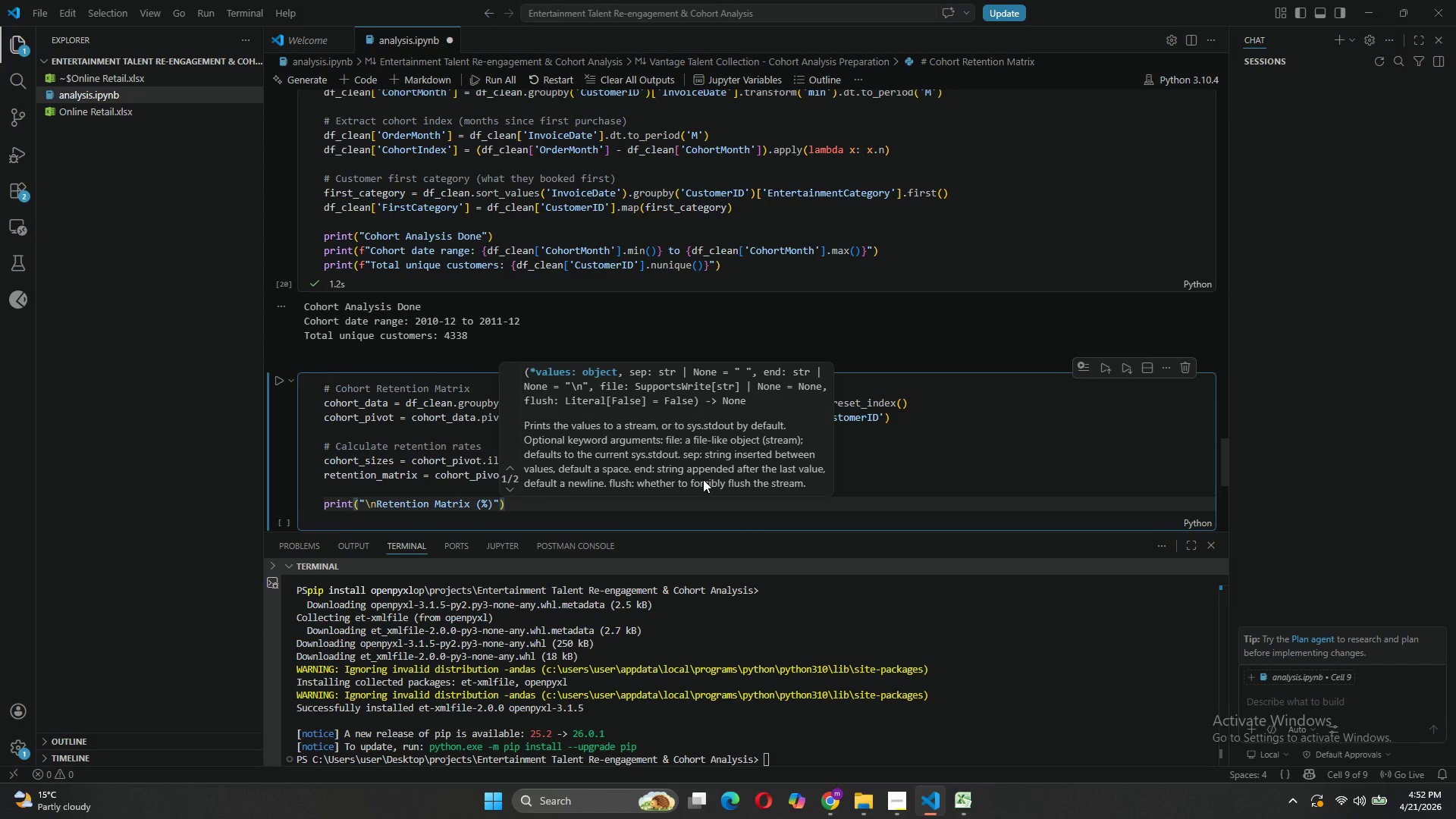 
key(ArrowLeft)
 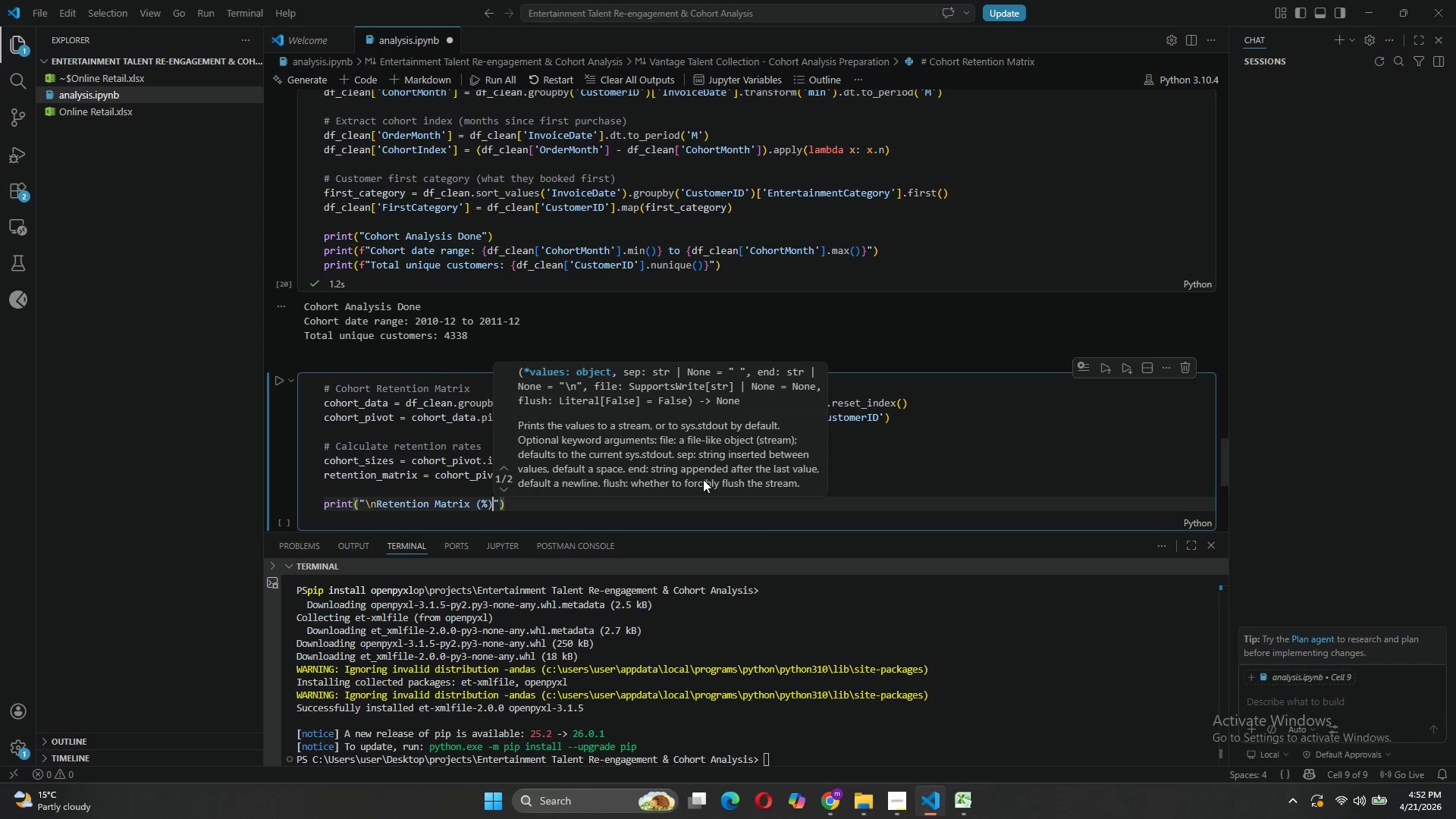 
key(Shift+Semicolon)
 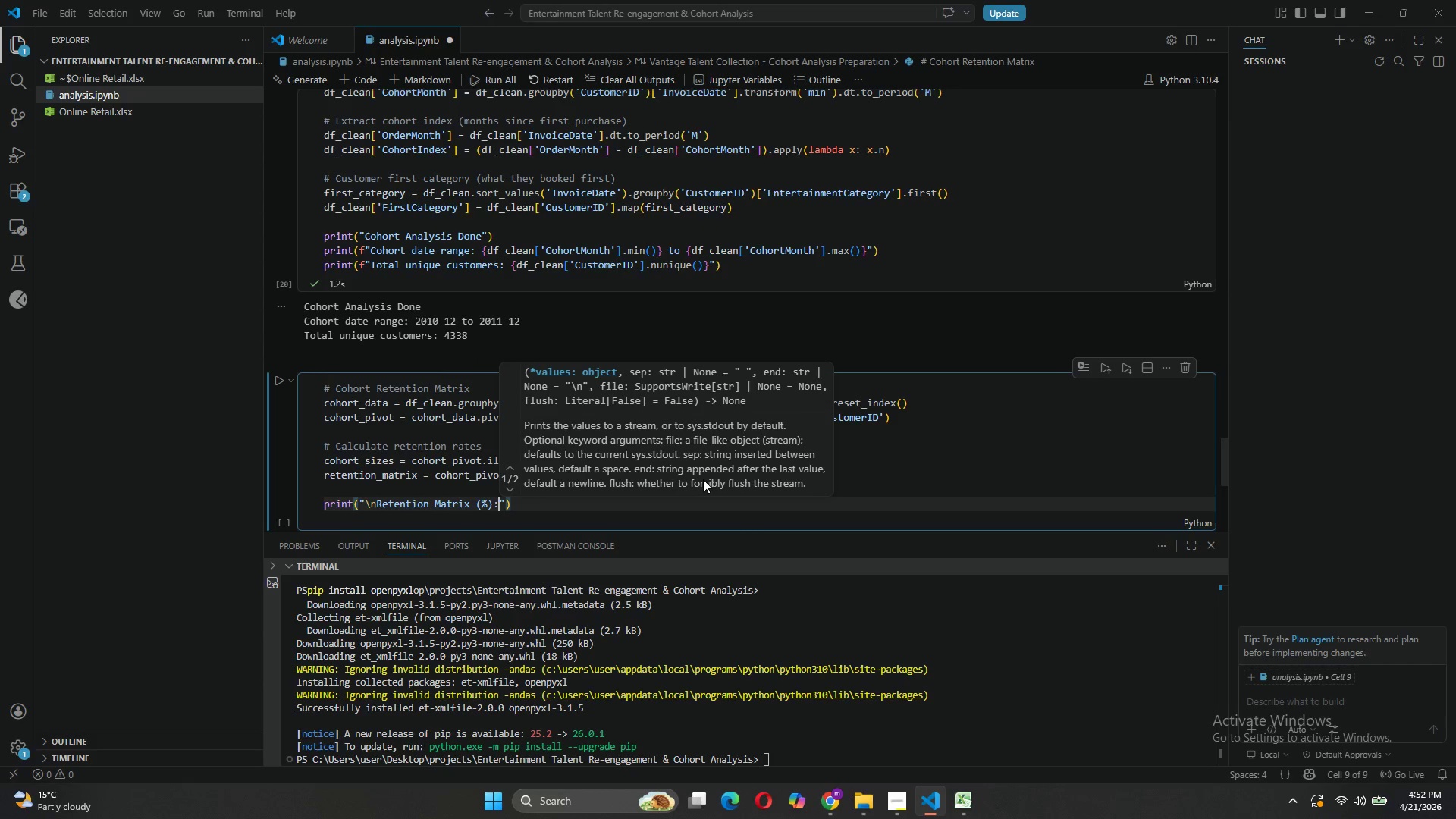 
key(ArrowRight)
 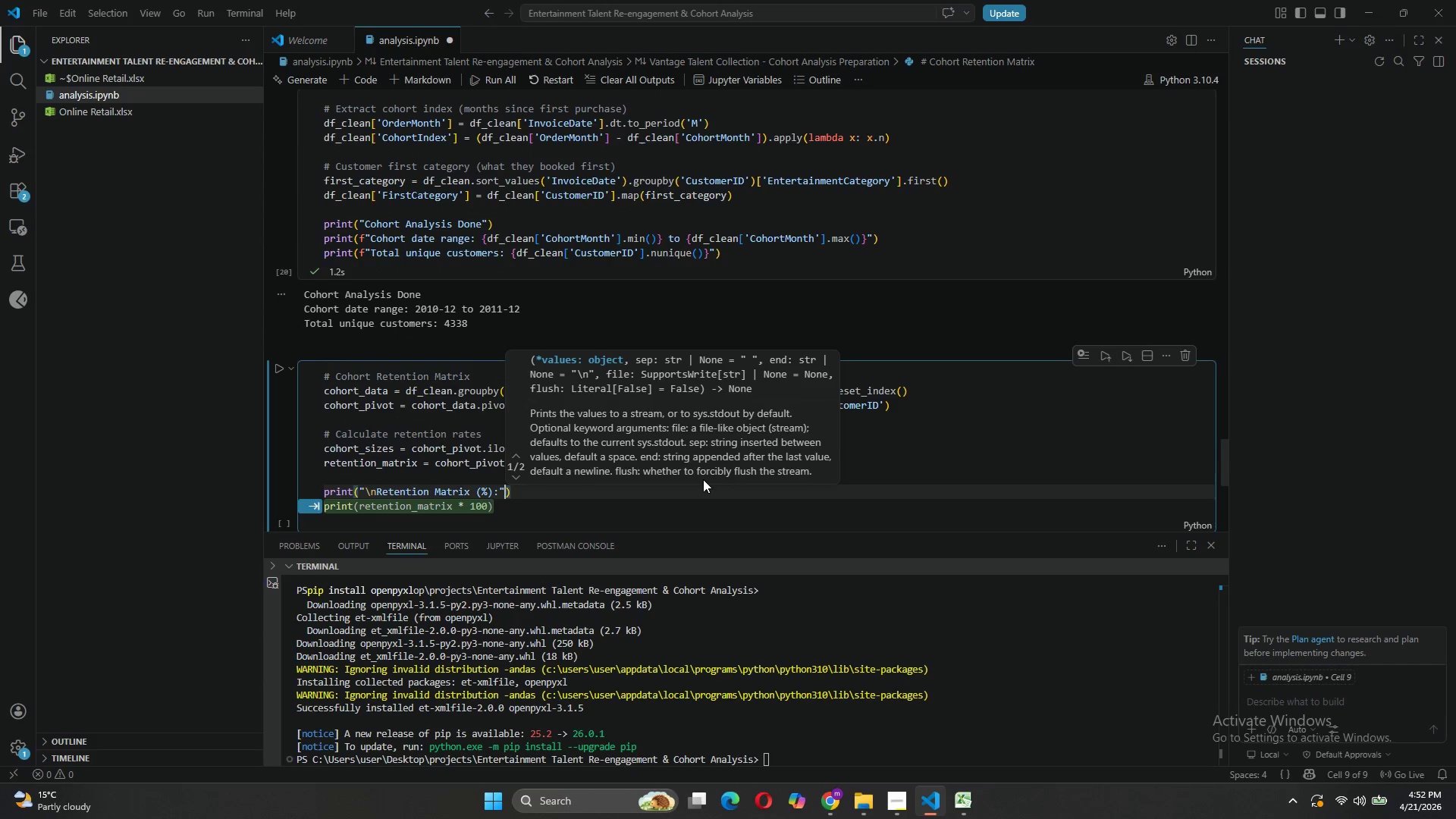 
key(ArrowRight)
 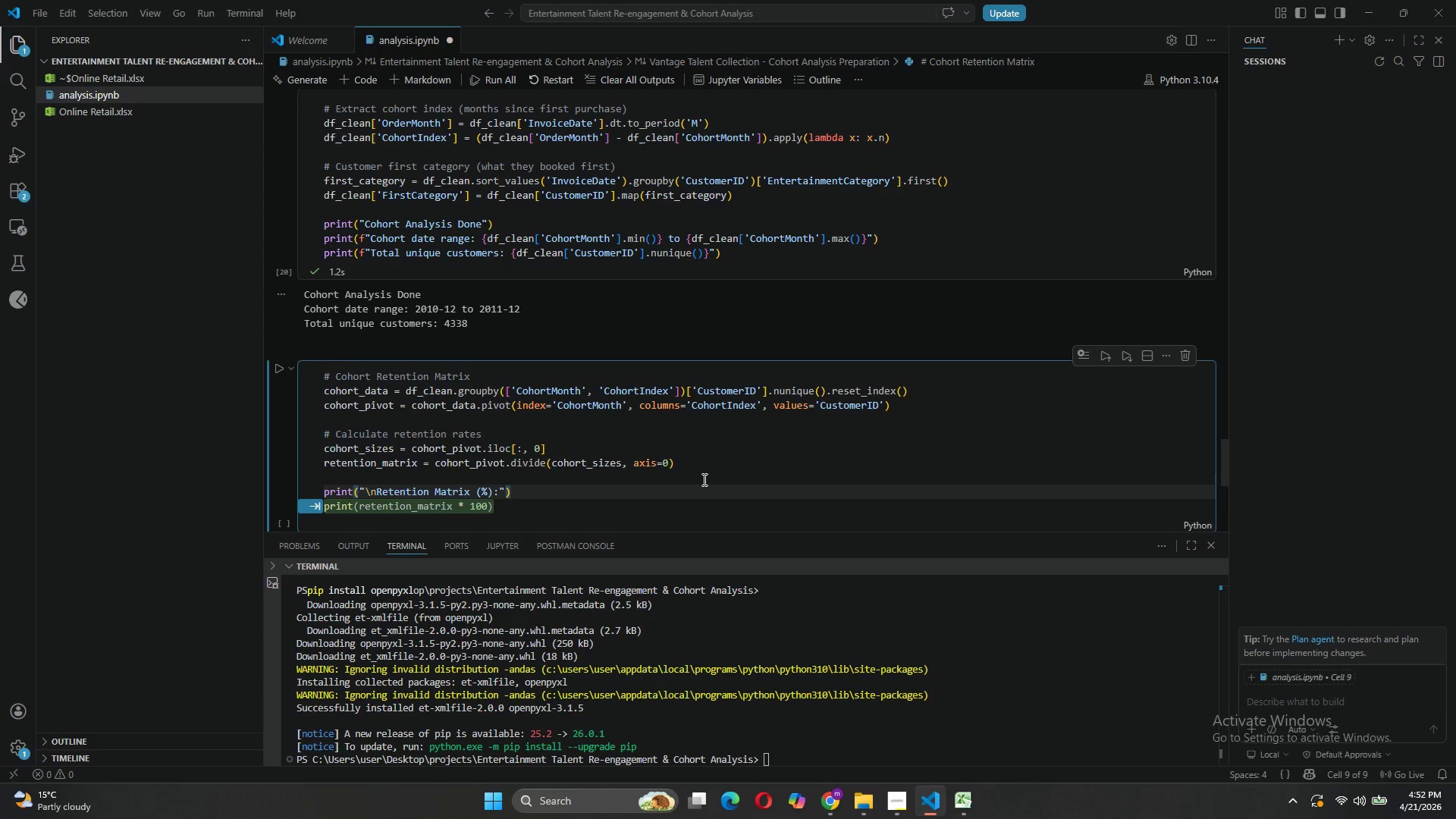 
type(prin)
key(Backspace)
key(Backspace)
key(Backspace)
key(Backspace)
 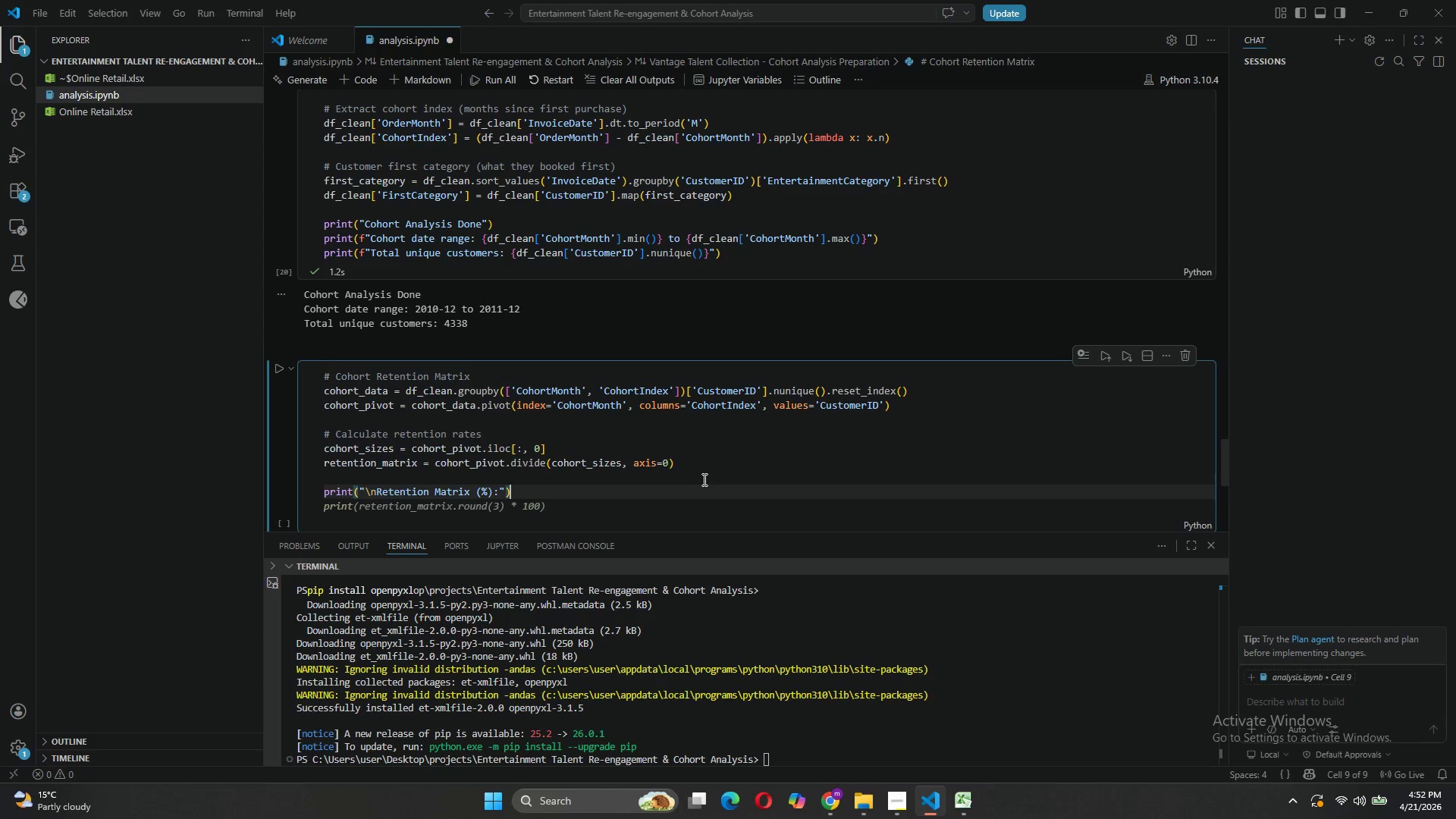 
key(Enter)
 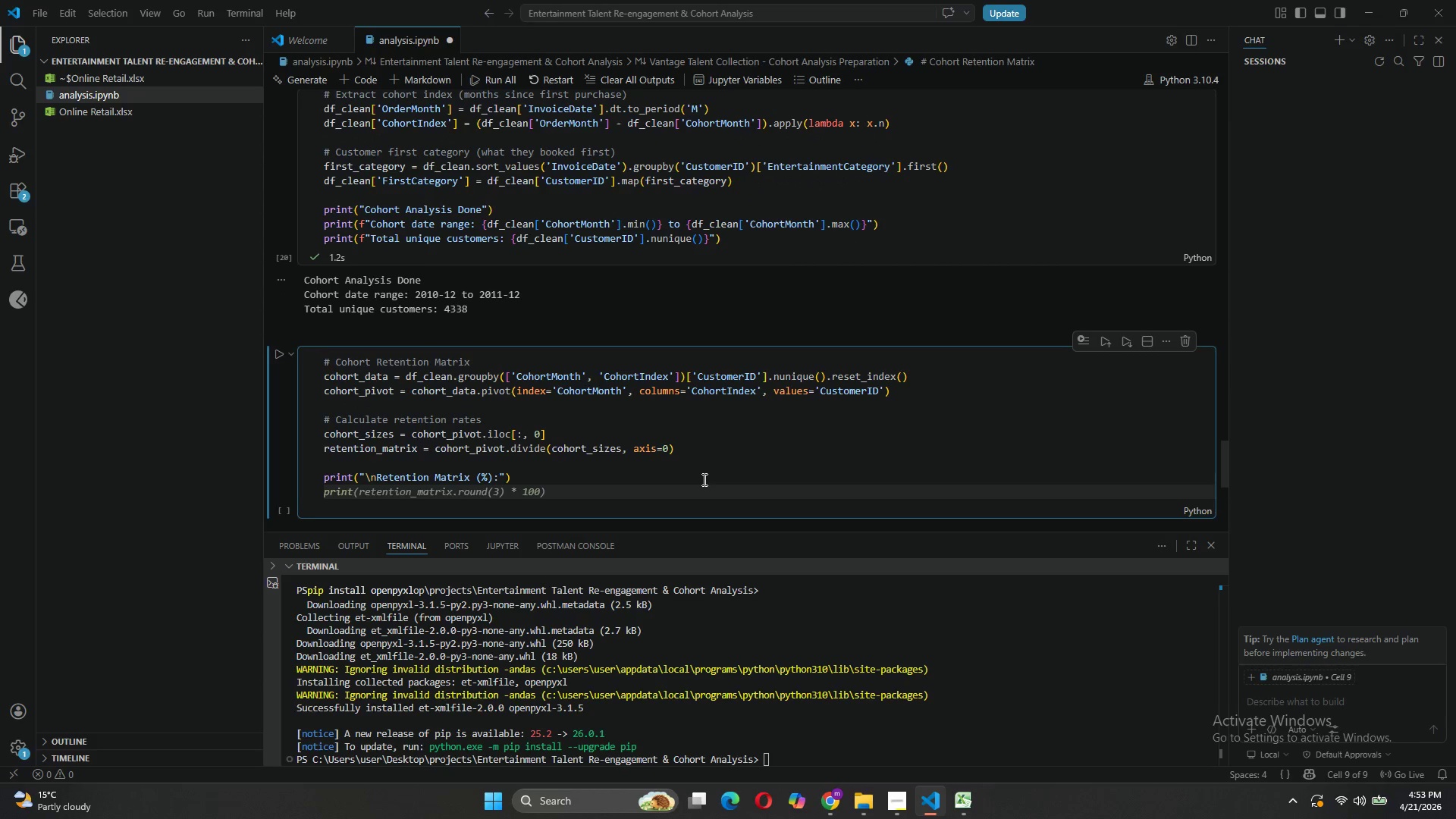 
type(print)
 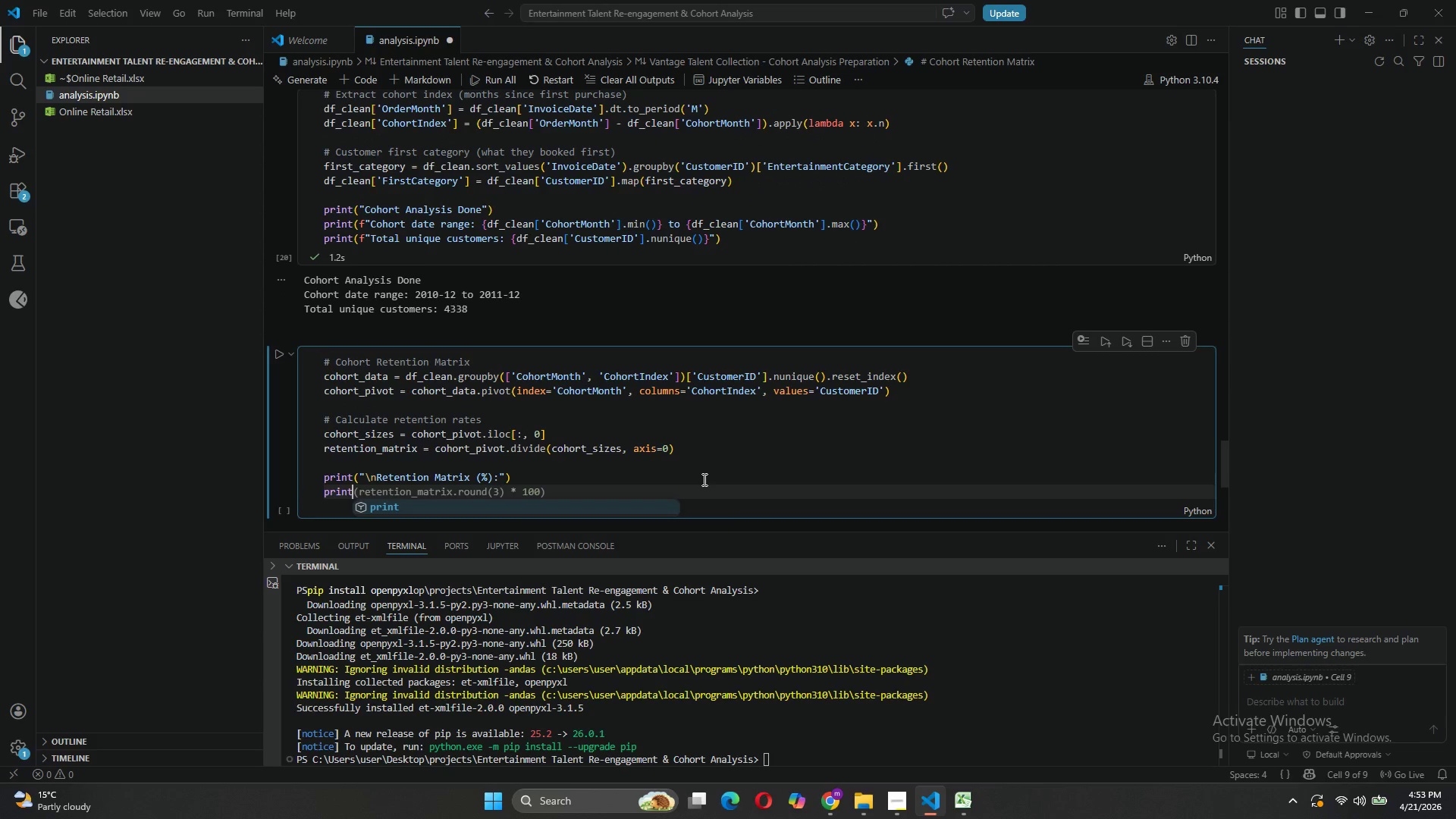 
key(Shift+9)
 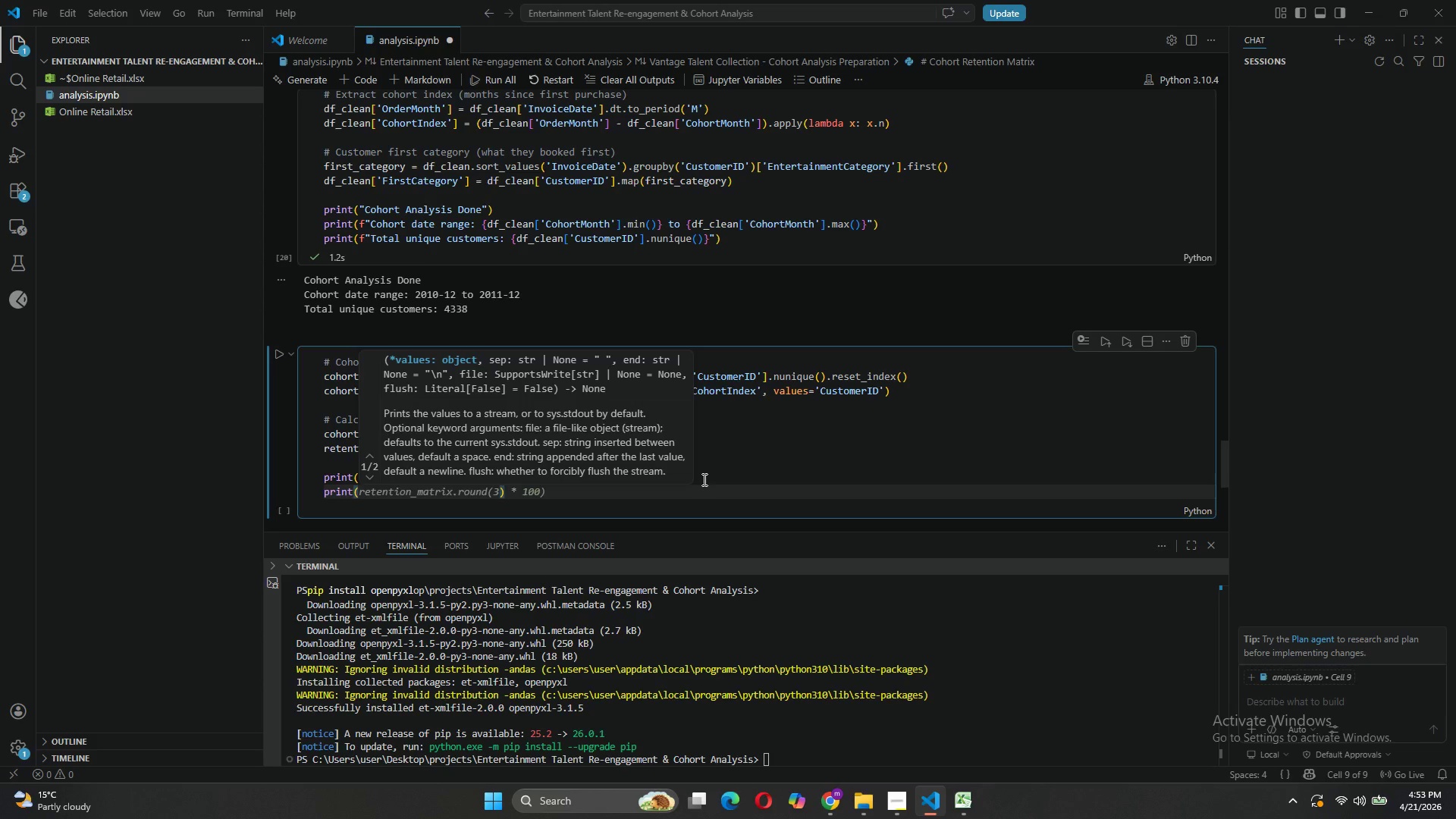 
key(Tab)
 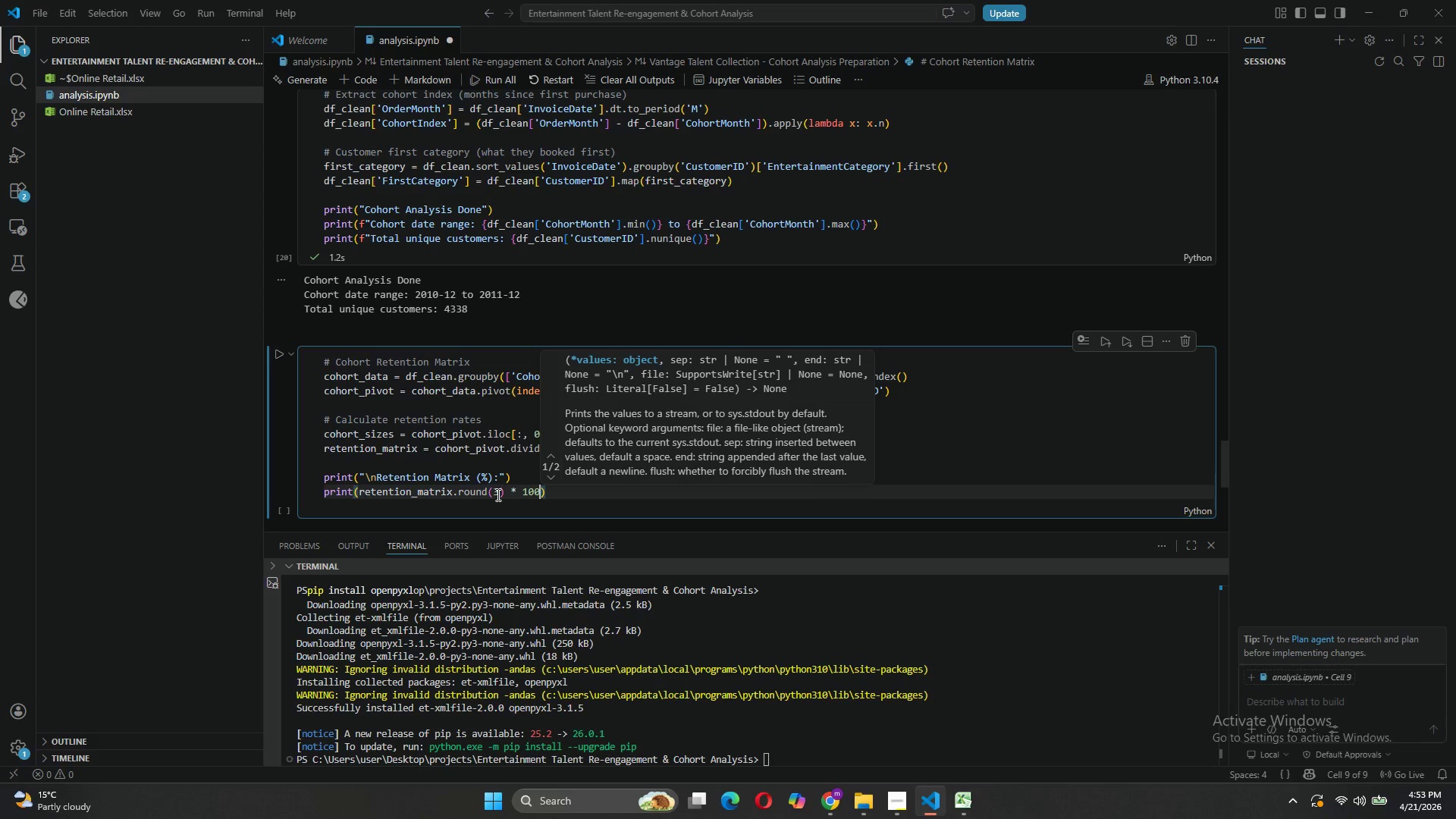 
left_click([497, 494])
 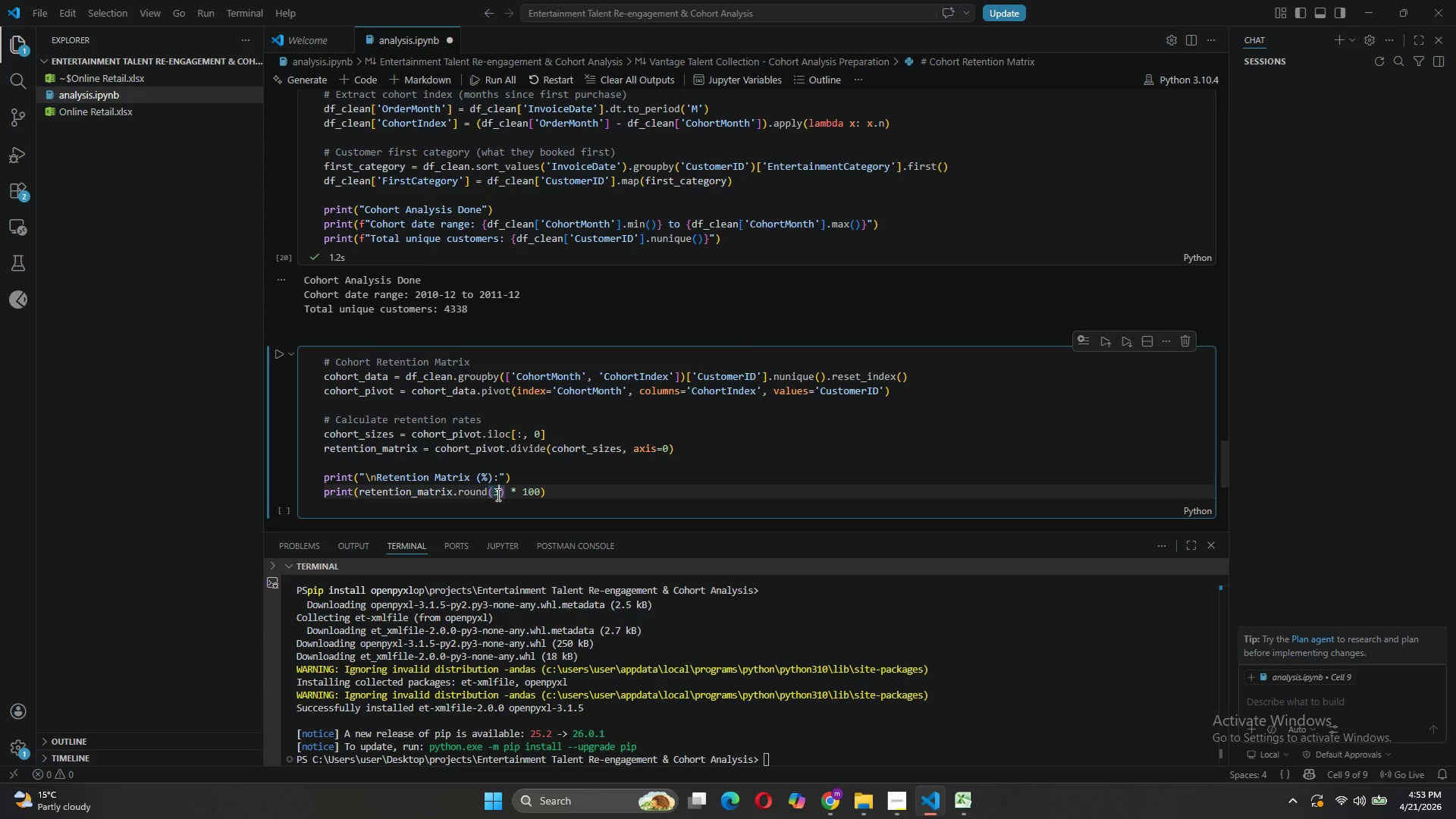 
key(Backspace)
 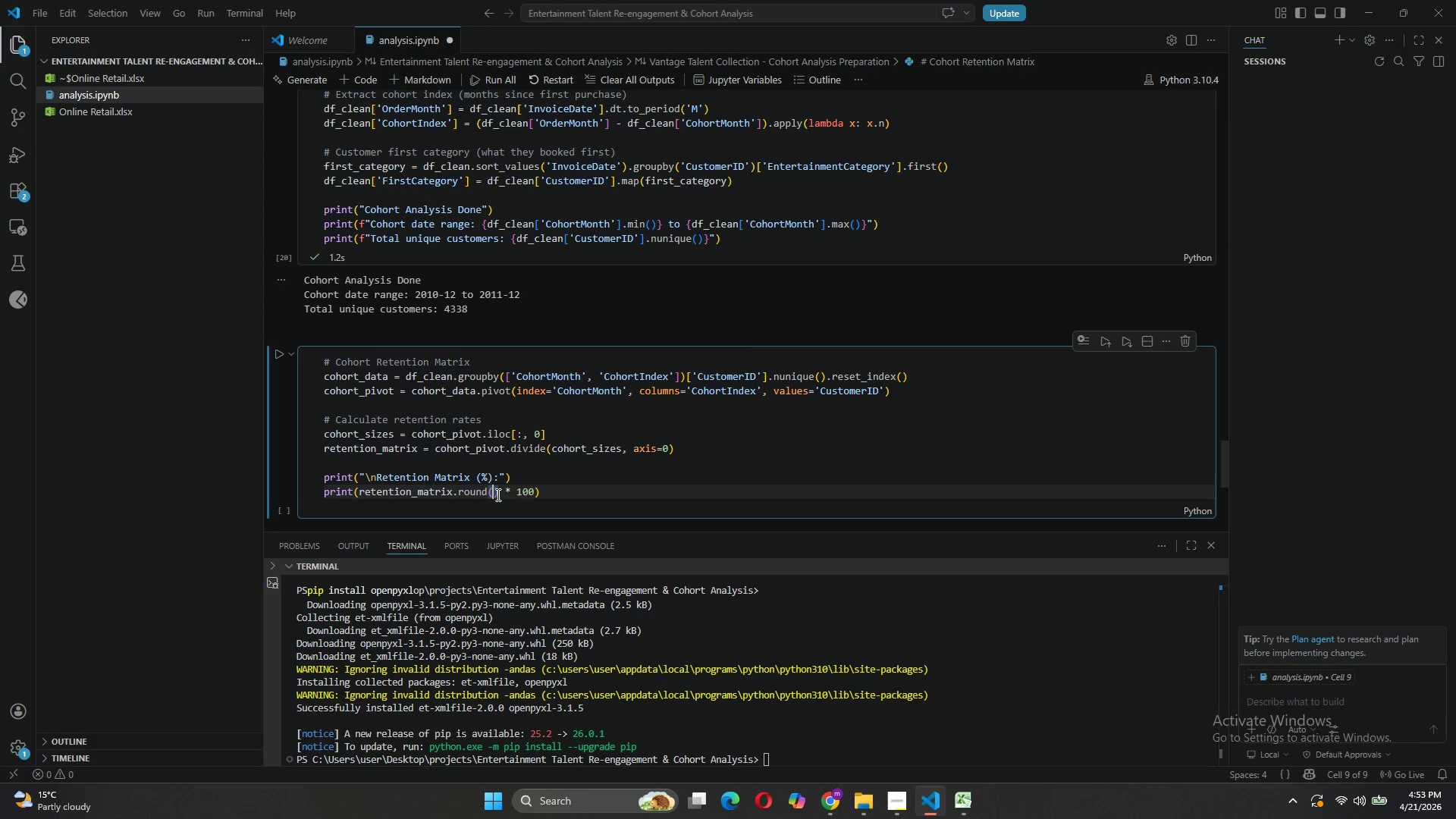 
key(2)
 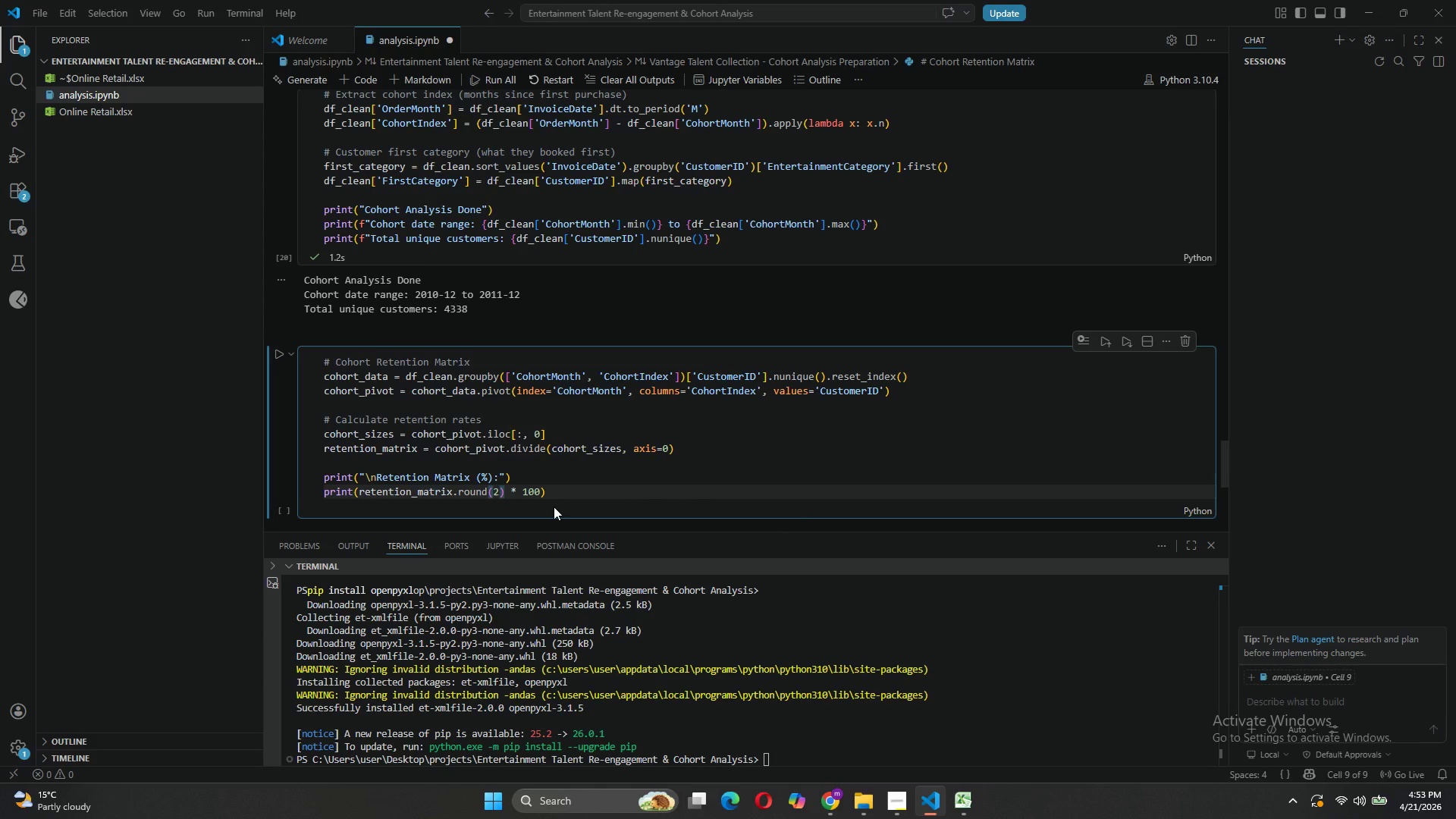 
wait(9.64)
 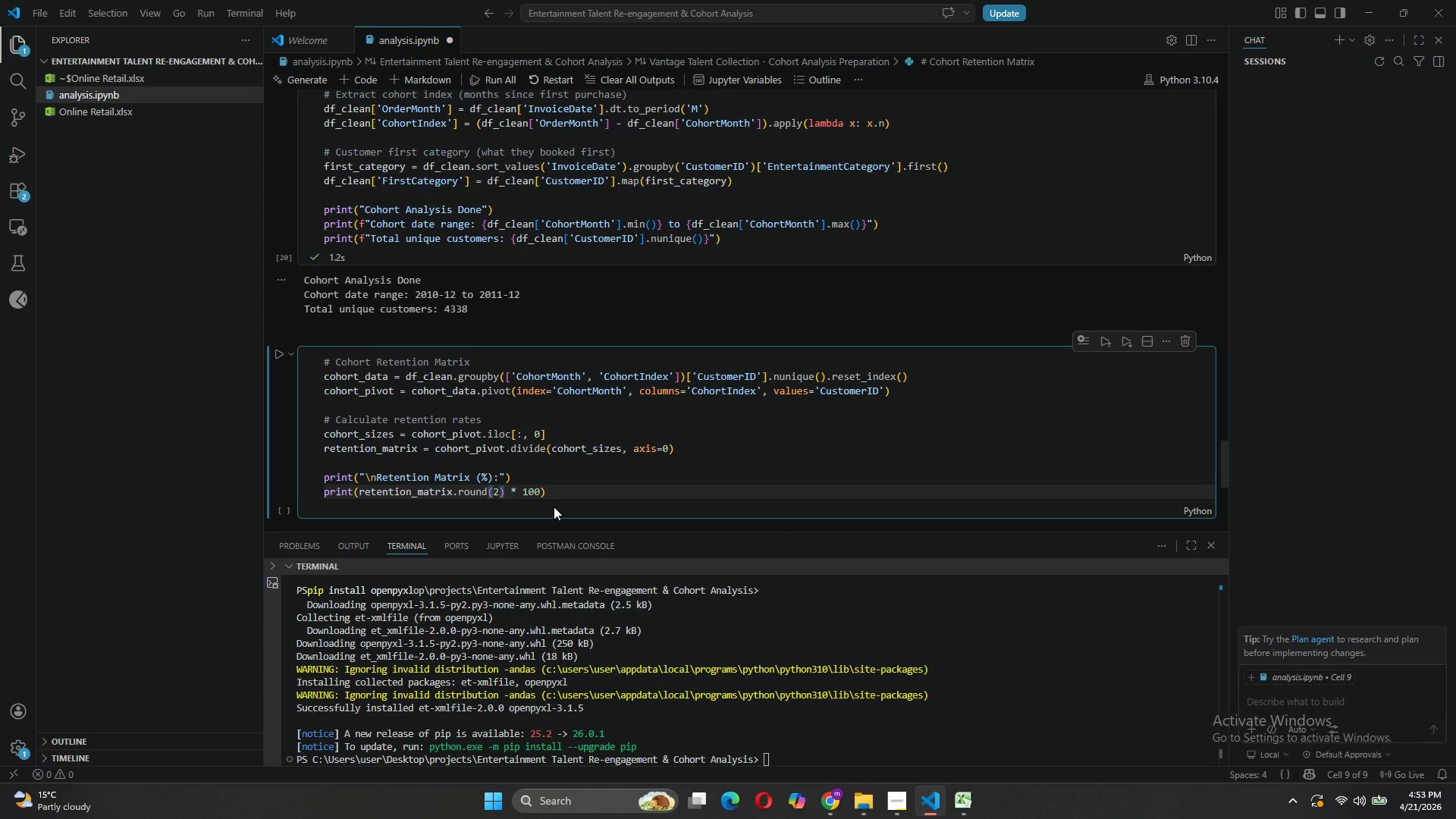 
left_click([280, 356])
 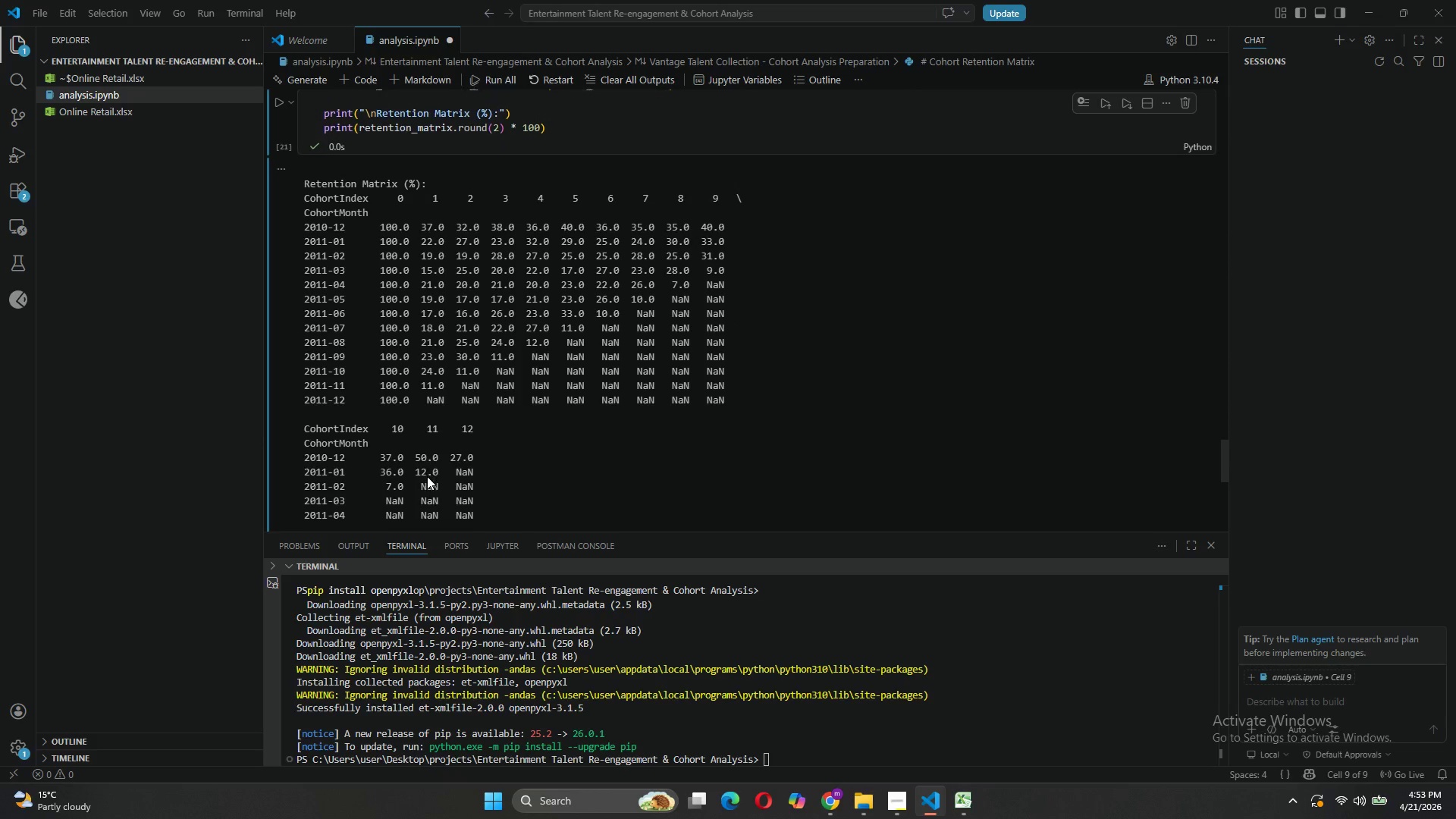 
wait(39.38)
 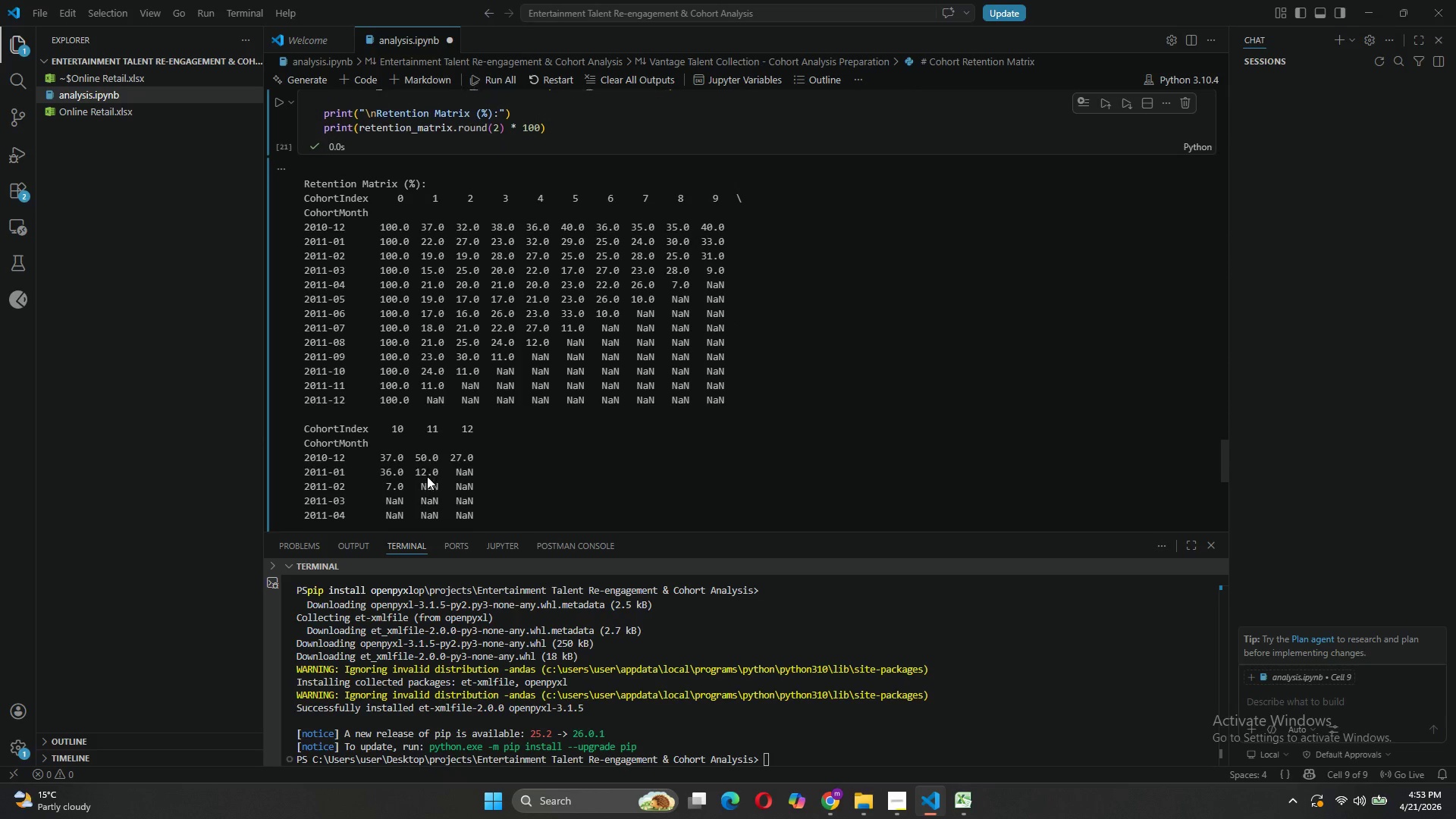 
left_click([362, 84])
 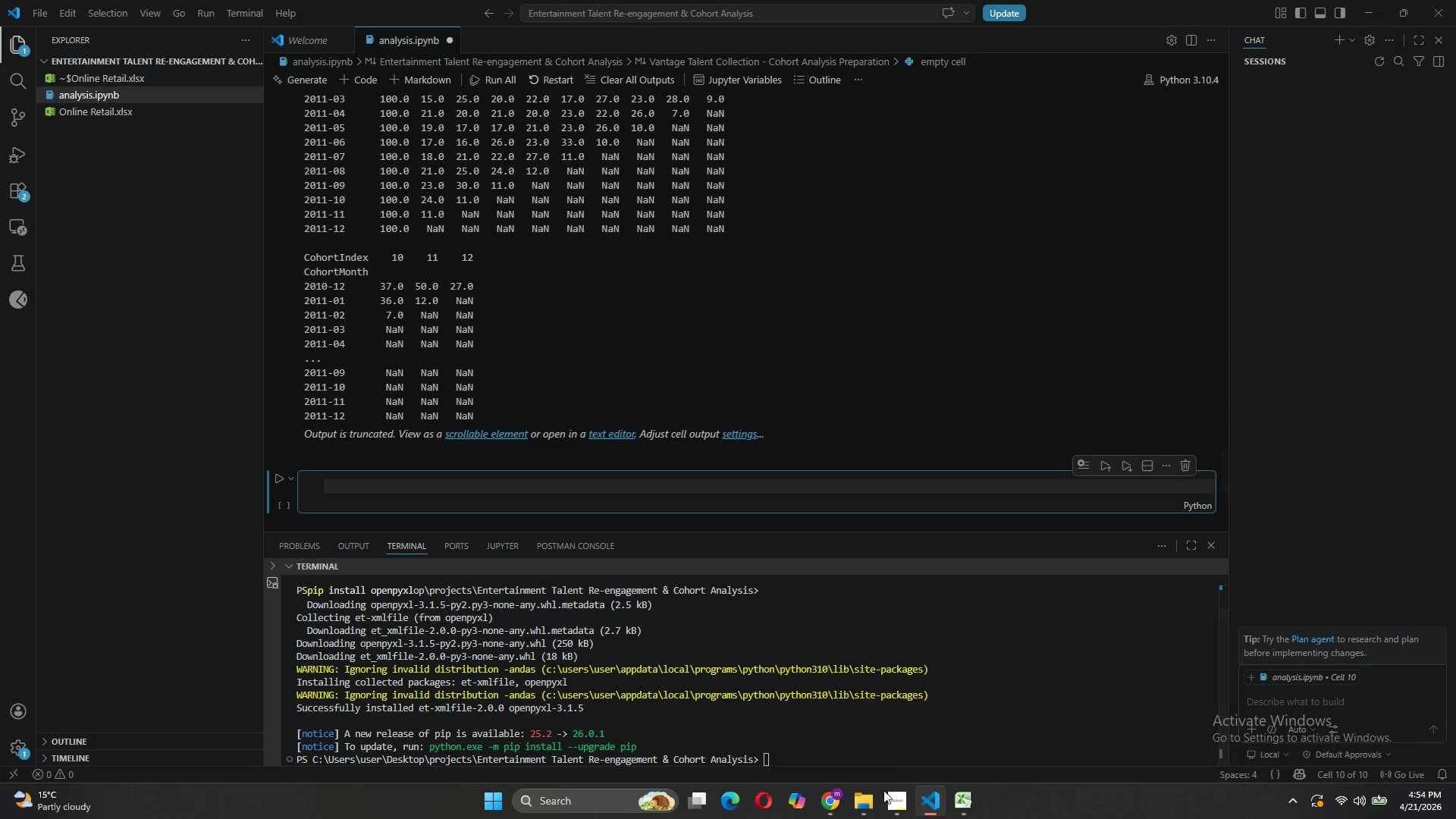 
left_click([896, 730])